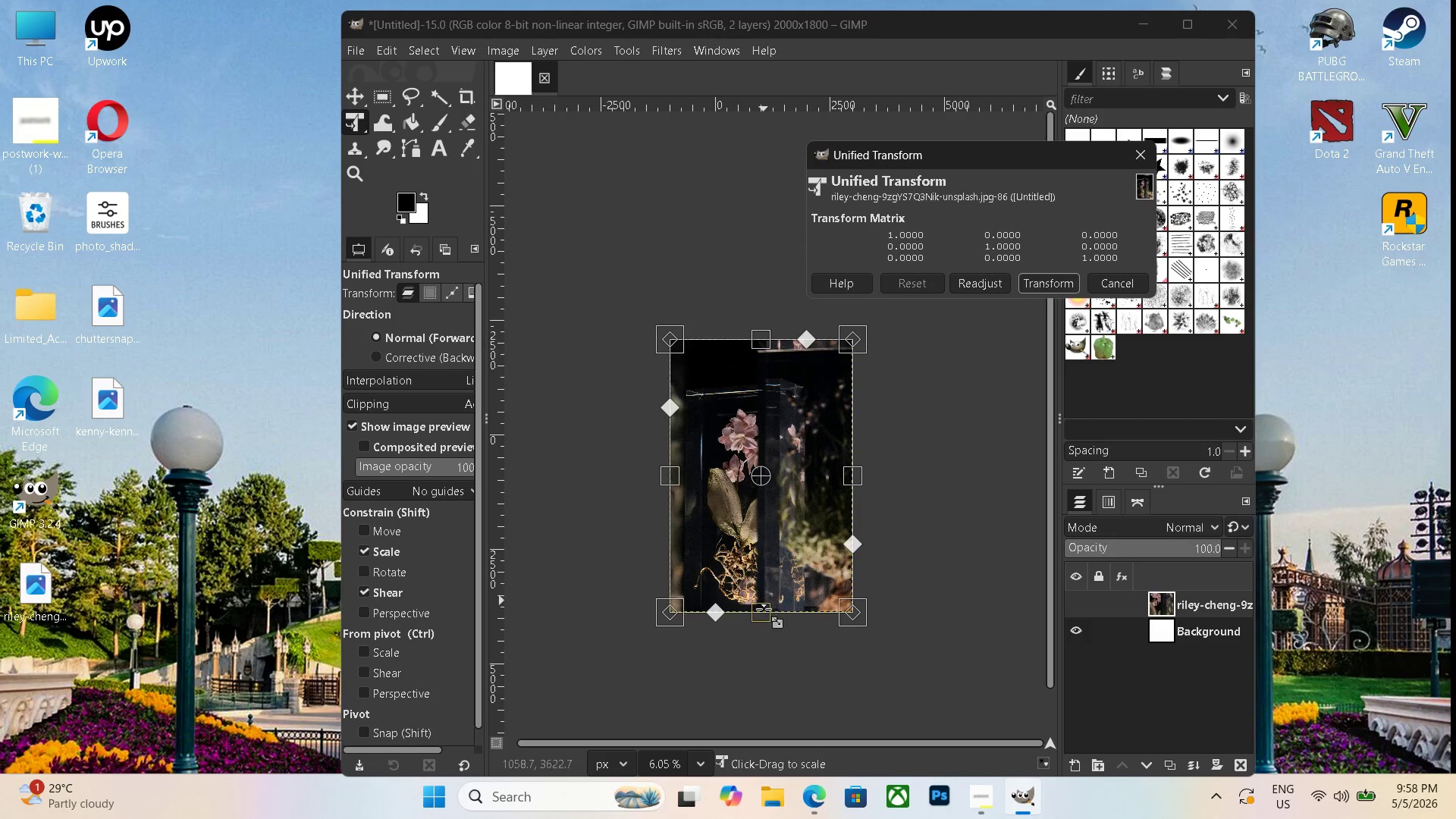 
left_click_drag(start_coordinate=[764, 613], to_coordinate=[786, 541])
 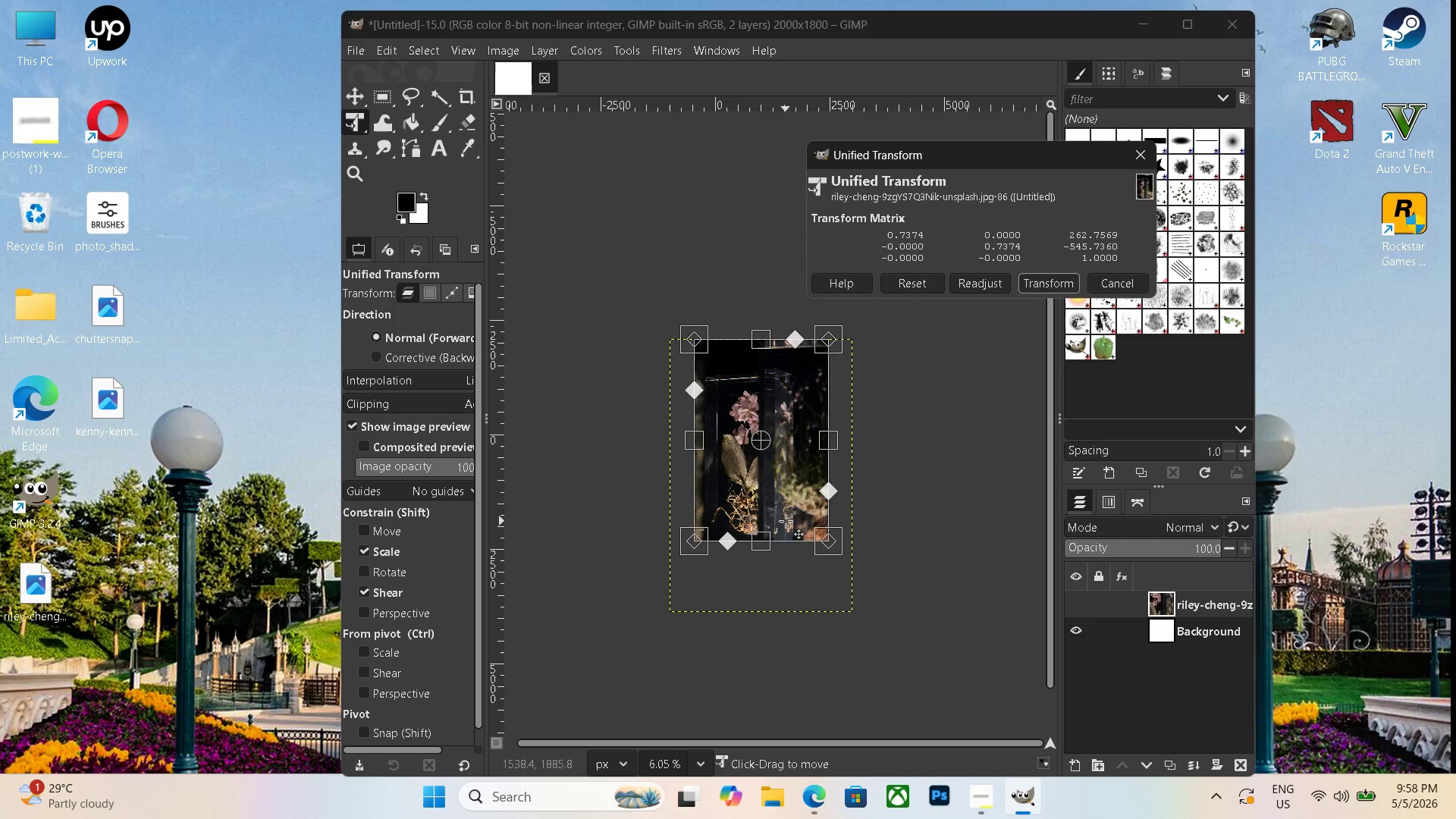 
left_click_drag(start_coordinate=[779, 507], to_coordinate=[786, 557])
 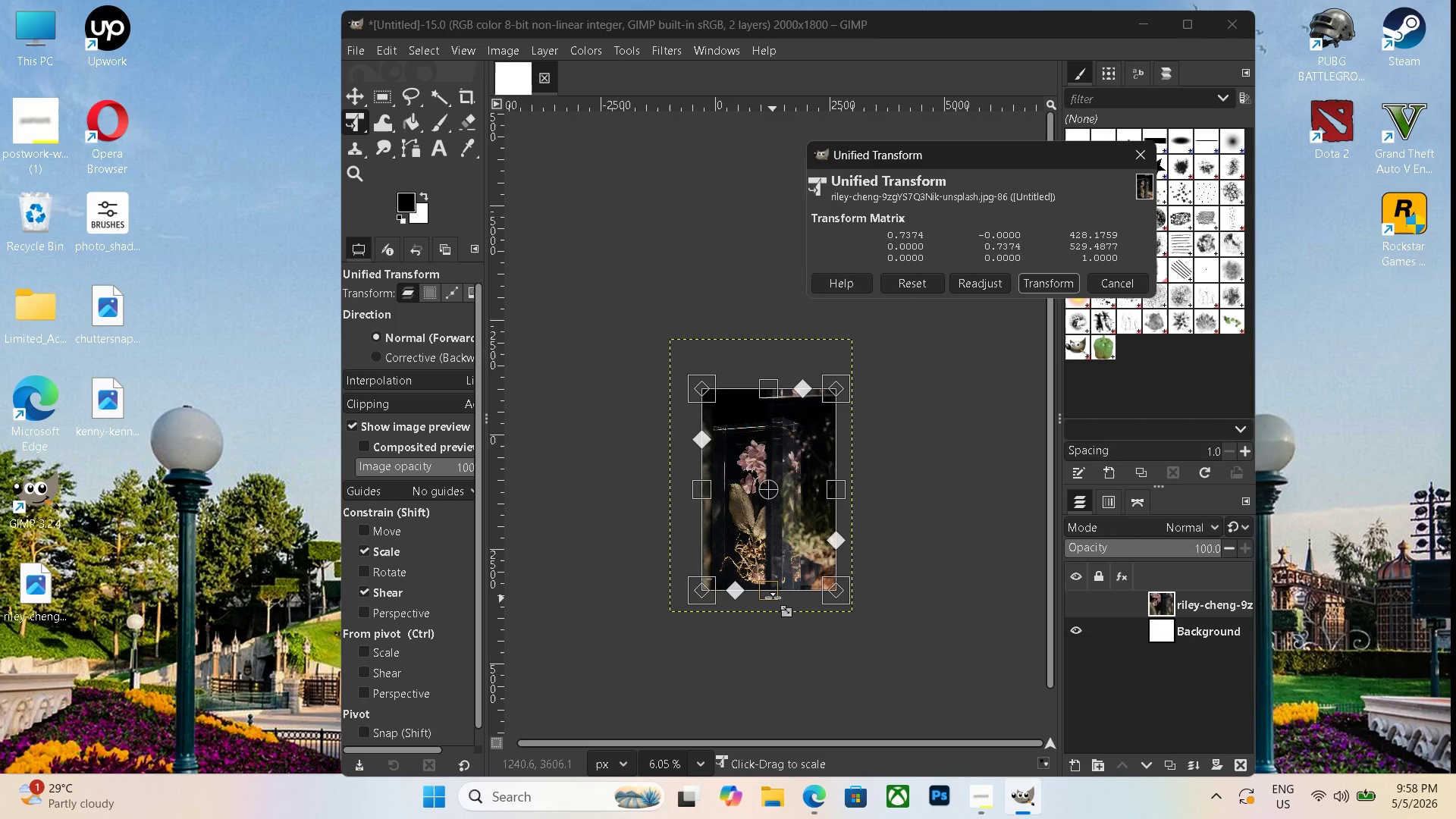 
left_click_drag(start_coordinate=[773, 594], to_coordinate=[757, 538])
 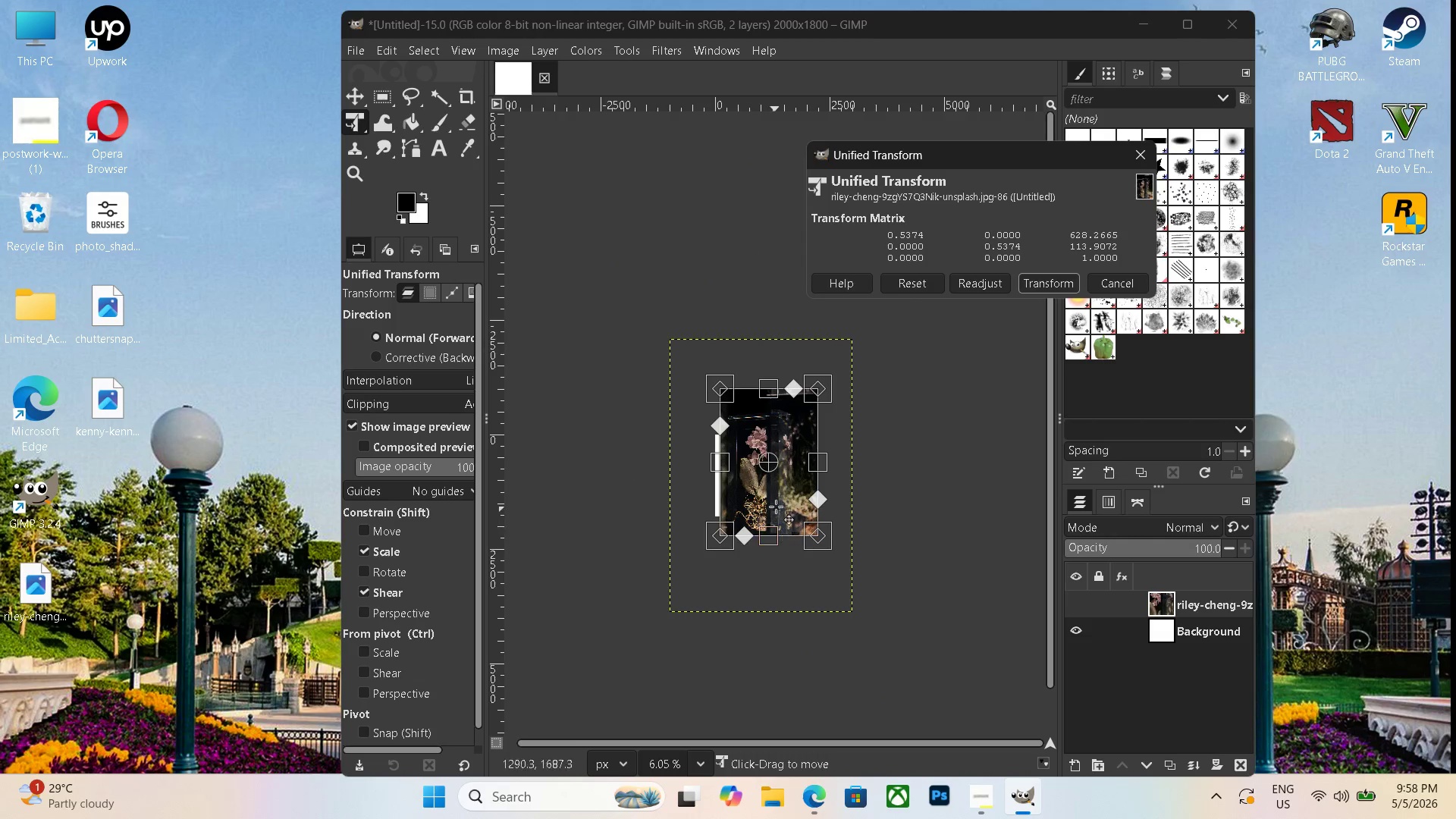 
left_click_drag(start_coordinate=[777, 504], to_coordinate=[770, 542])
 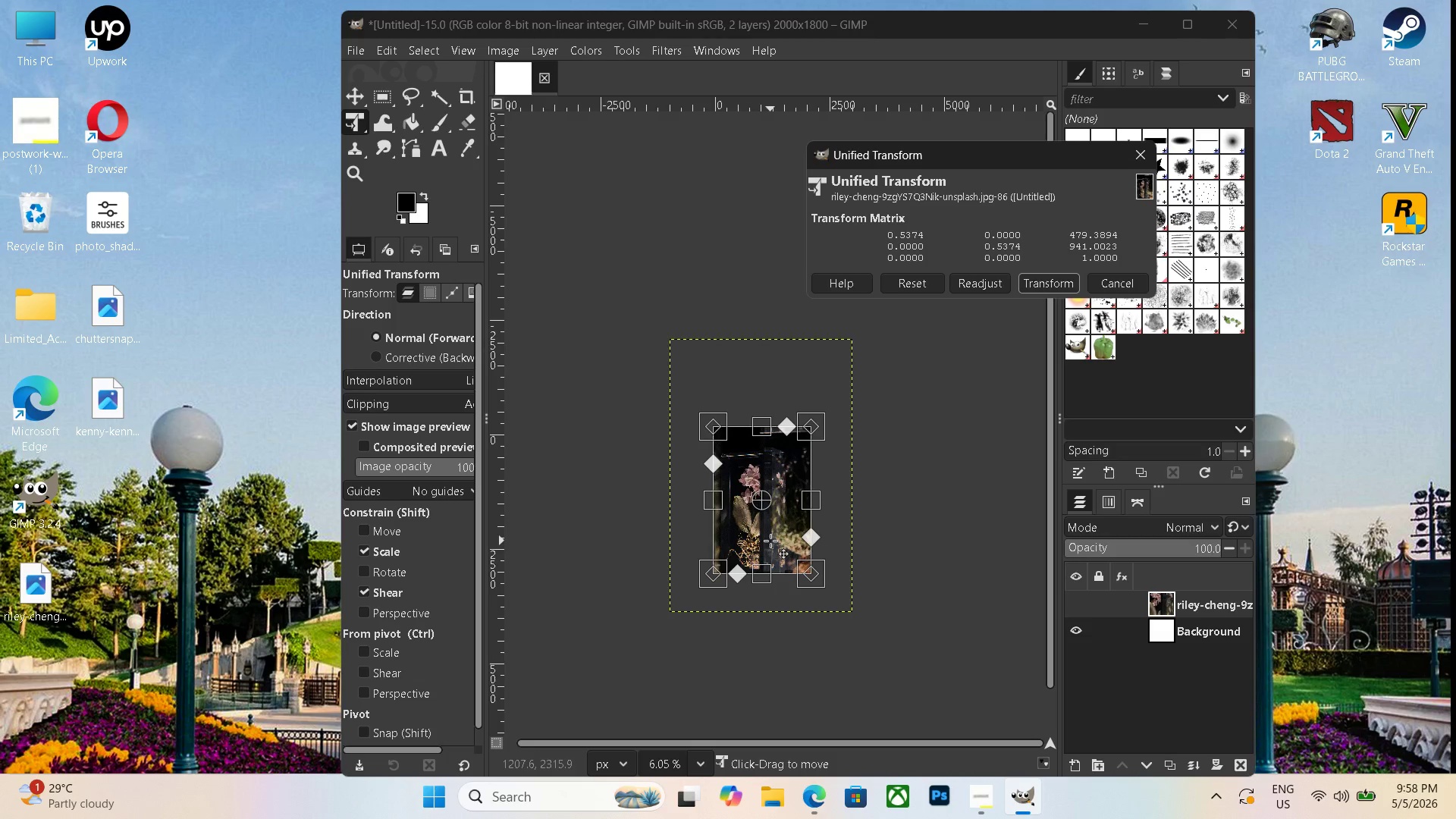 
key(Enter)
 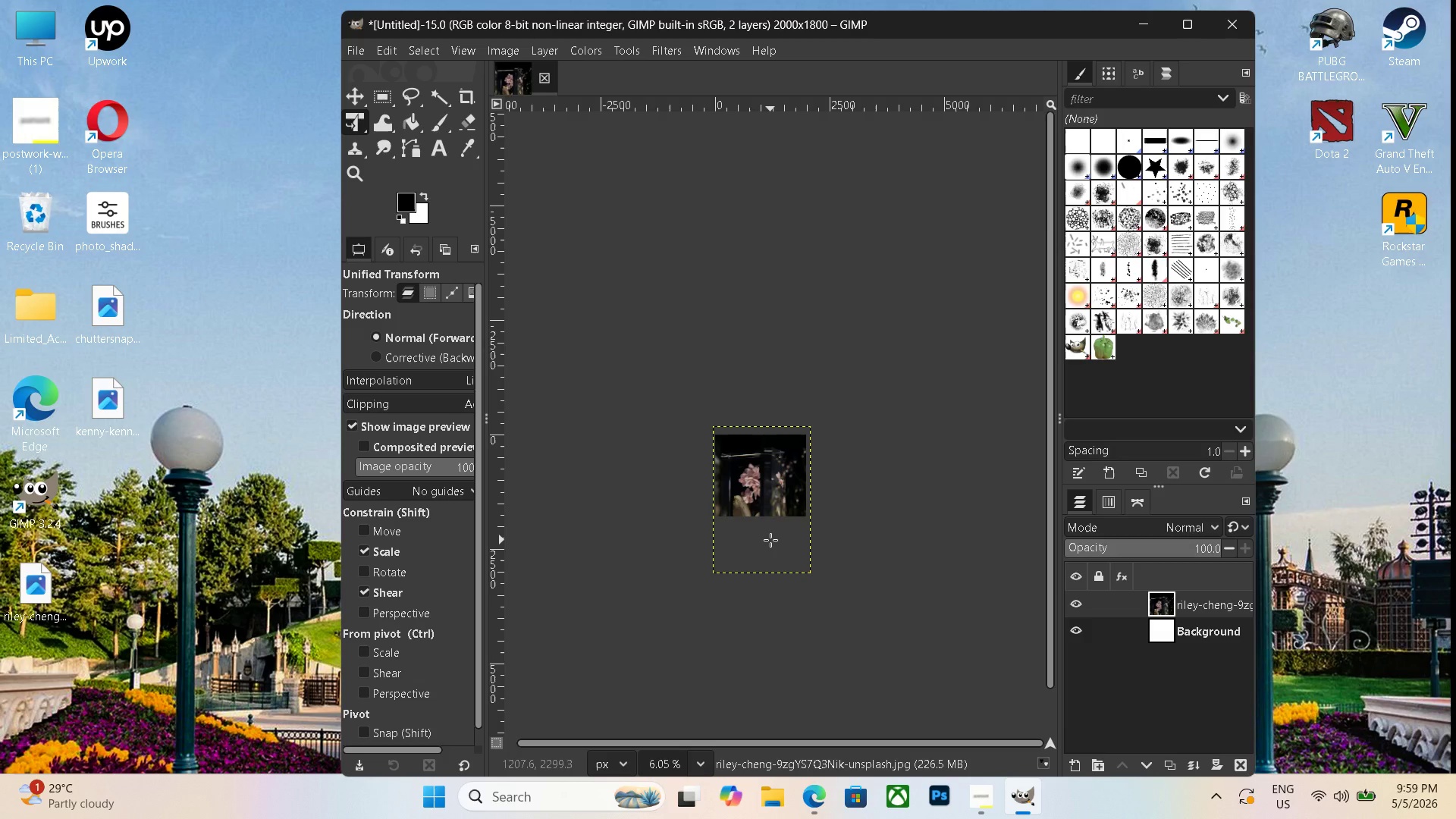 
wait(45.39)
 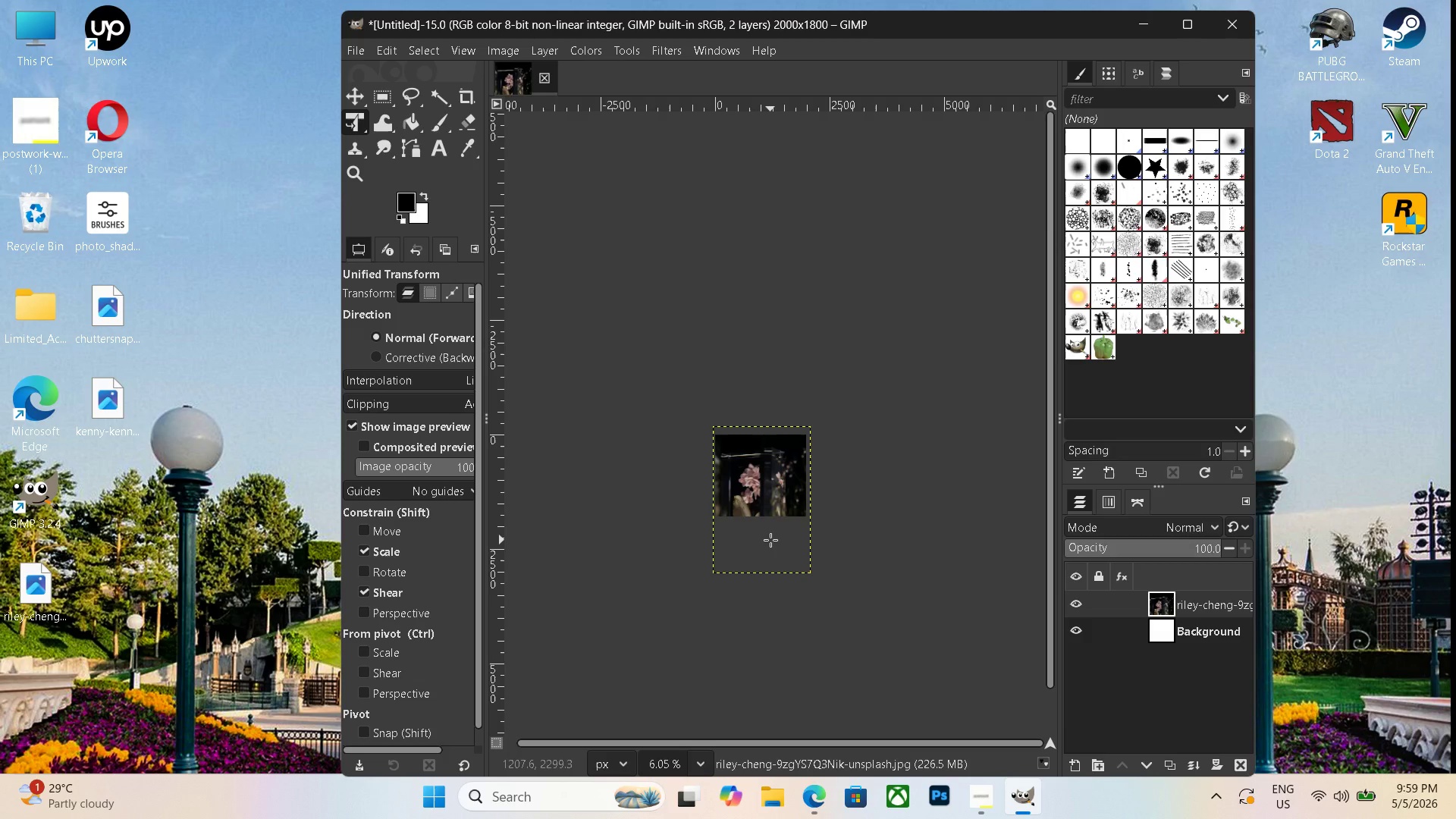 
hold_key(key=ControlLeft, duration=0.52)
scroll: coordinate [970, 526], scroll_direction: up, amount: 5.0
 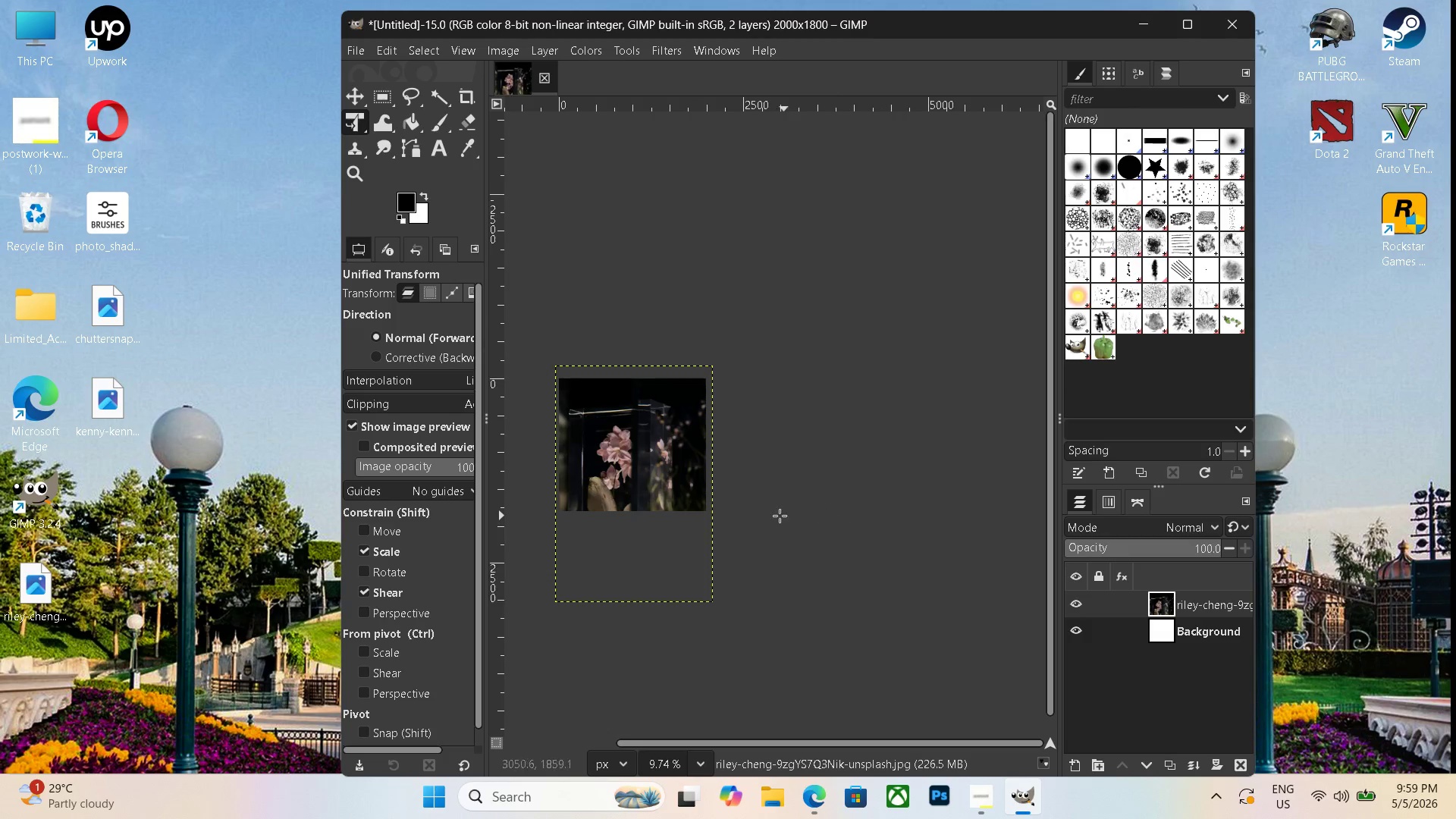 
hold_key(key=Space, duration=0.95)
 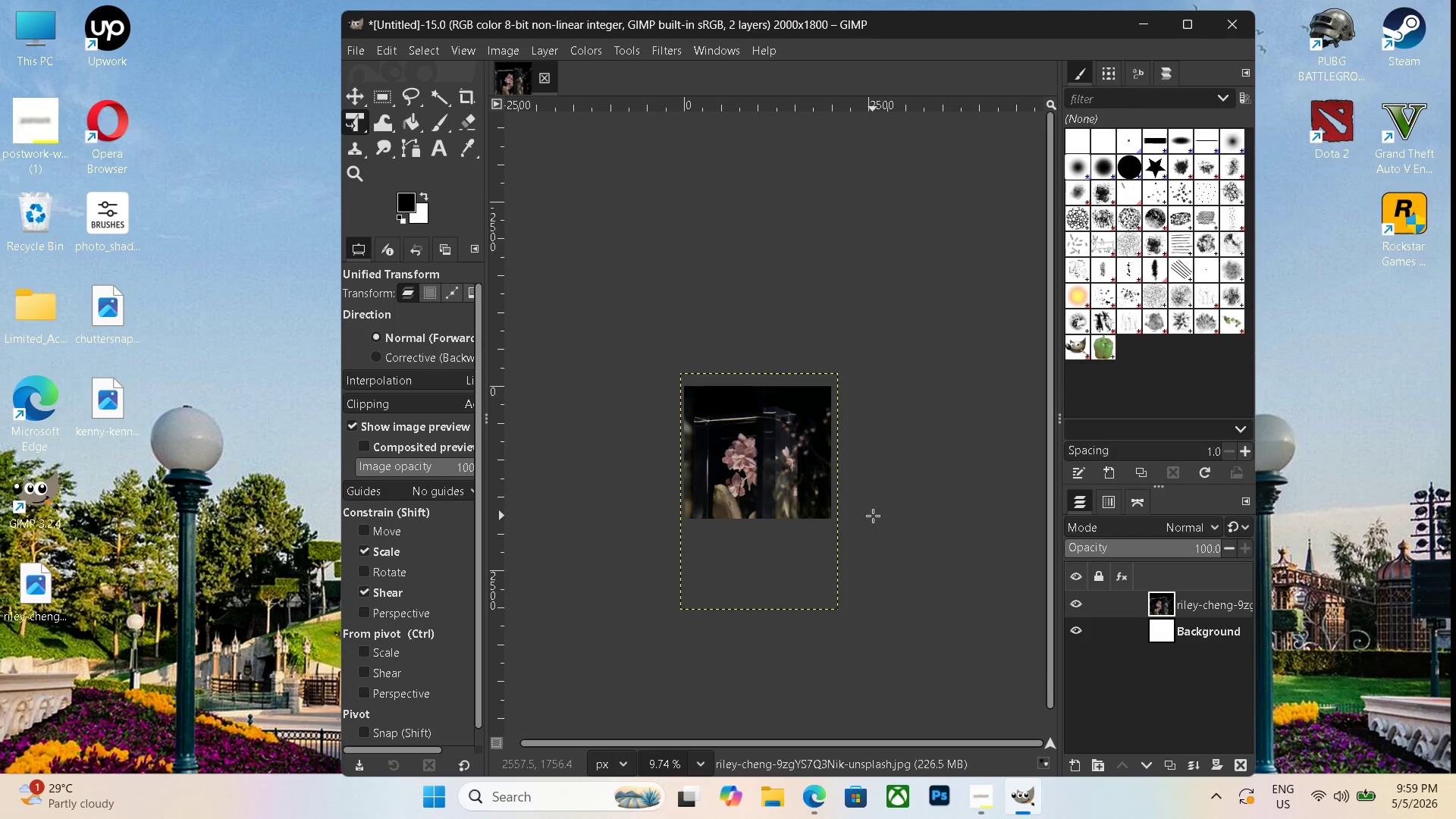 
left_click_drag(start_coordinate=[689, 485], to_coordinate=[821, 505])
 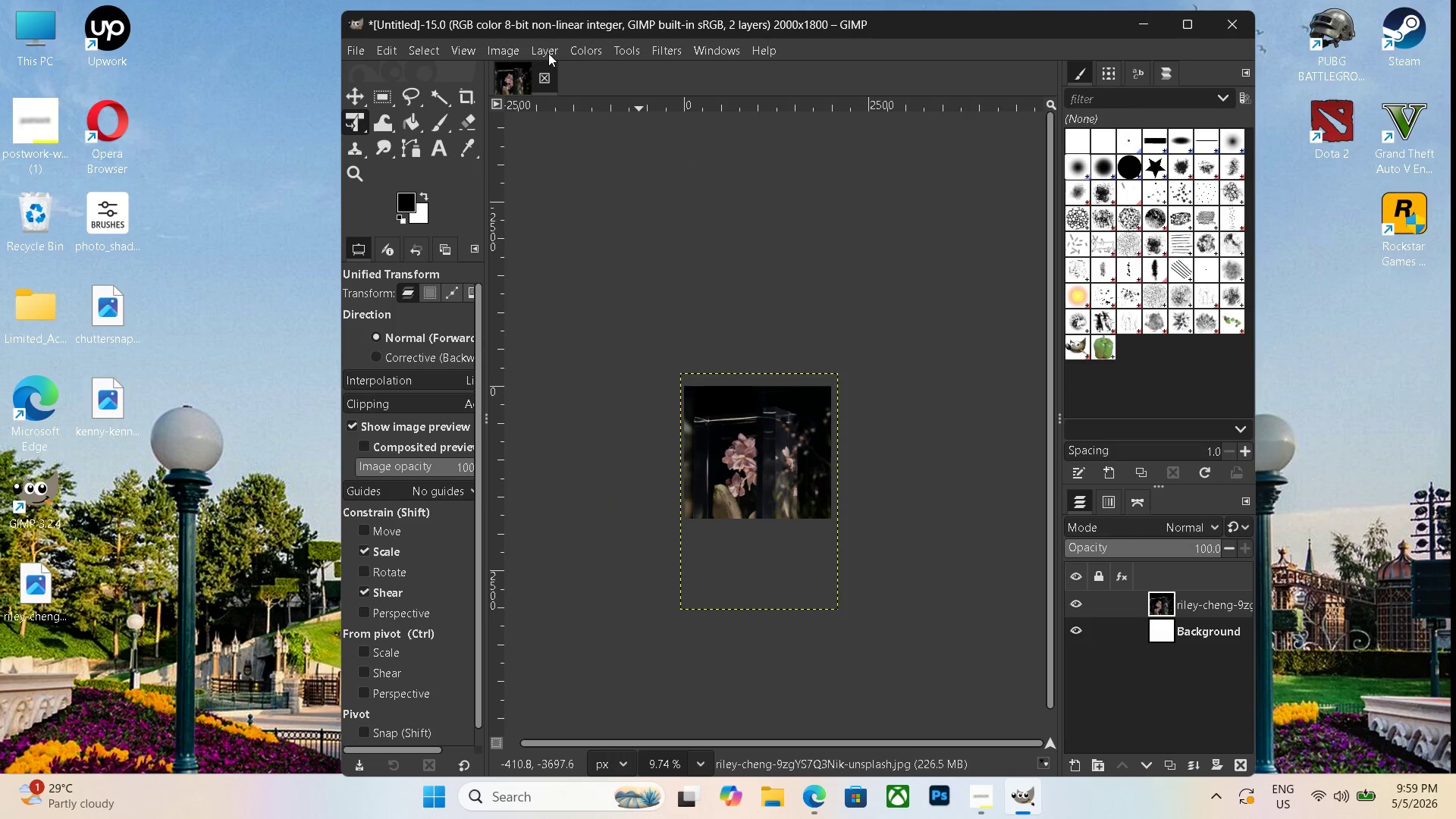 
left_click([661, 51])
 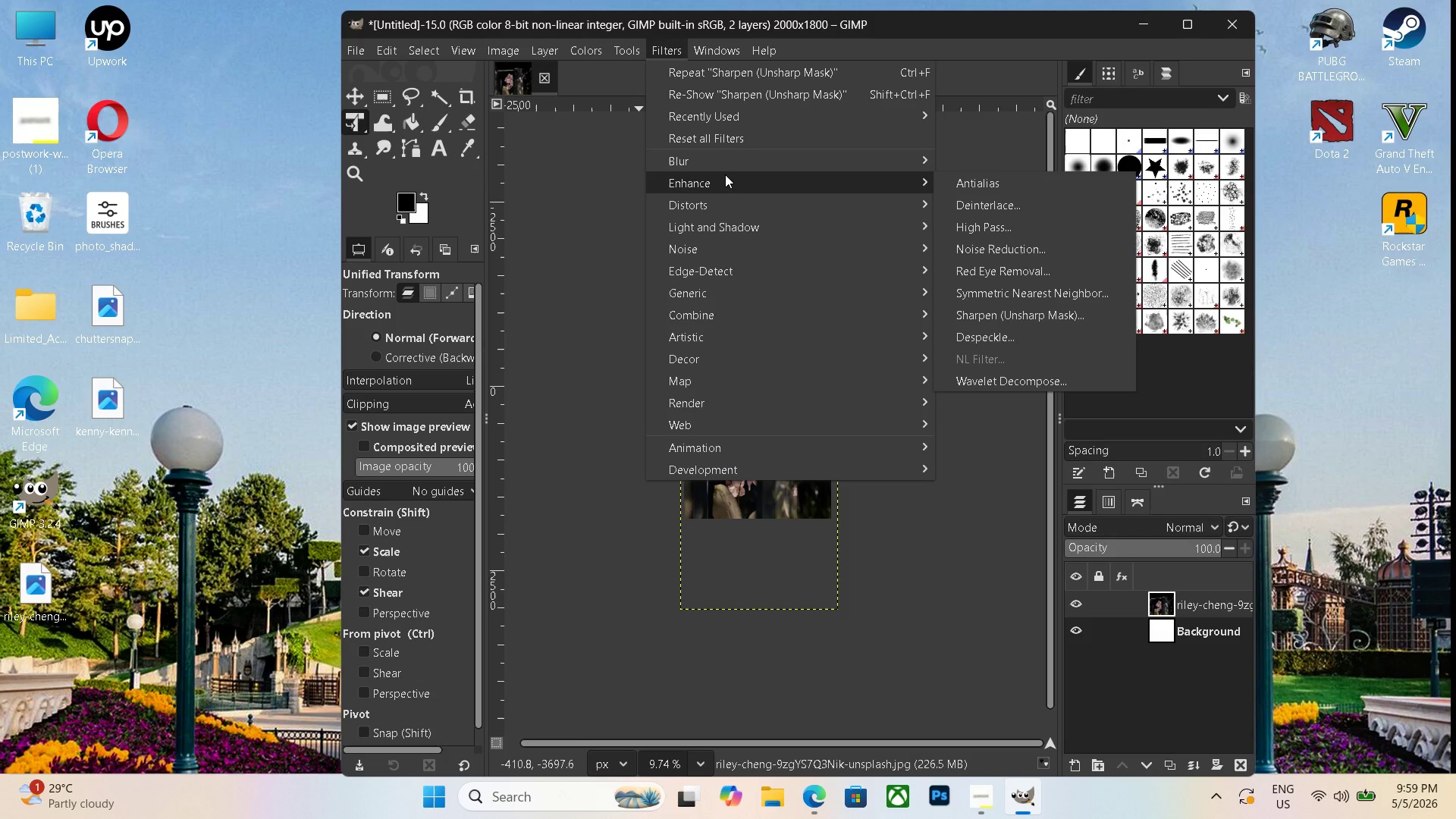 
wait(8.27)
 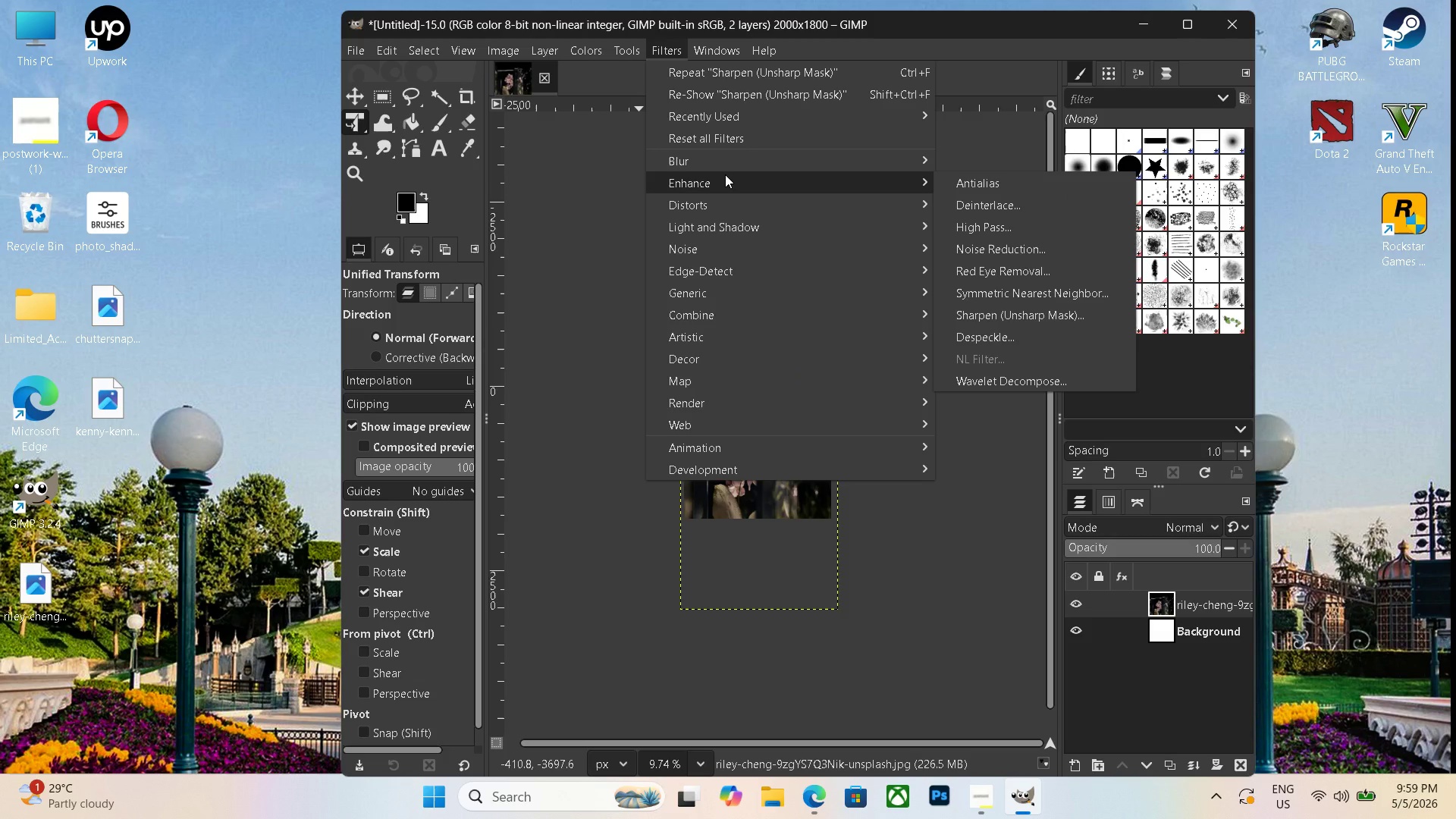 
left_click([992, 318])
 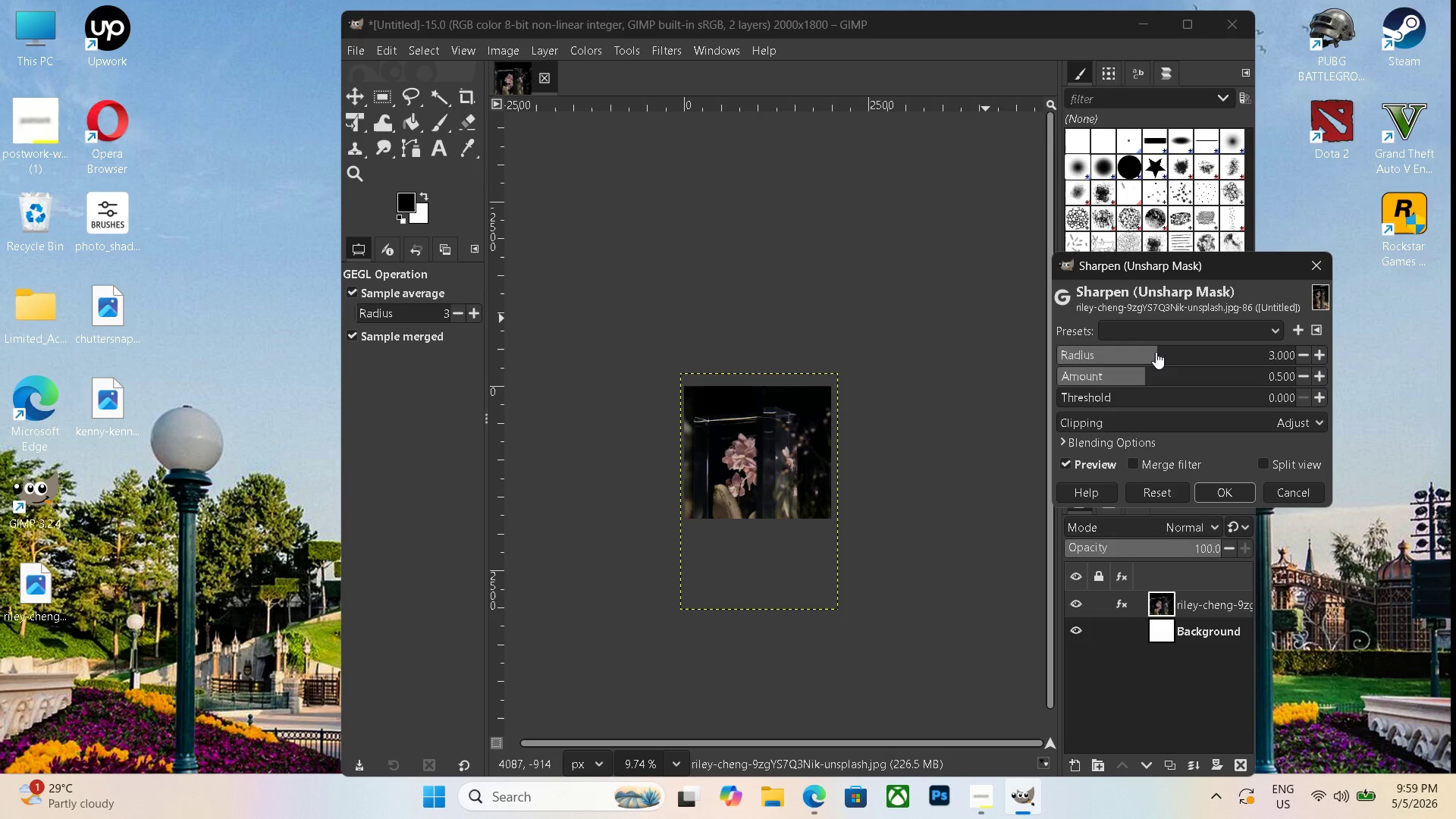 
left_click_drag(start_coordinate=[1156, 352], to_coordinate=[1167, 354])
 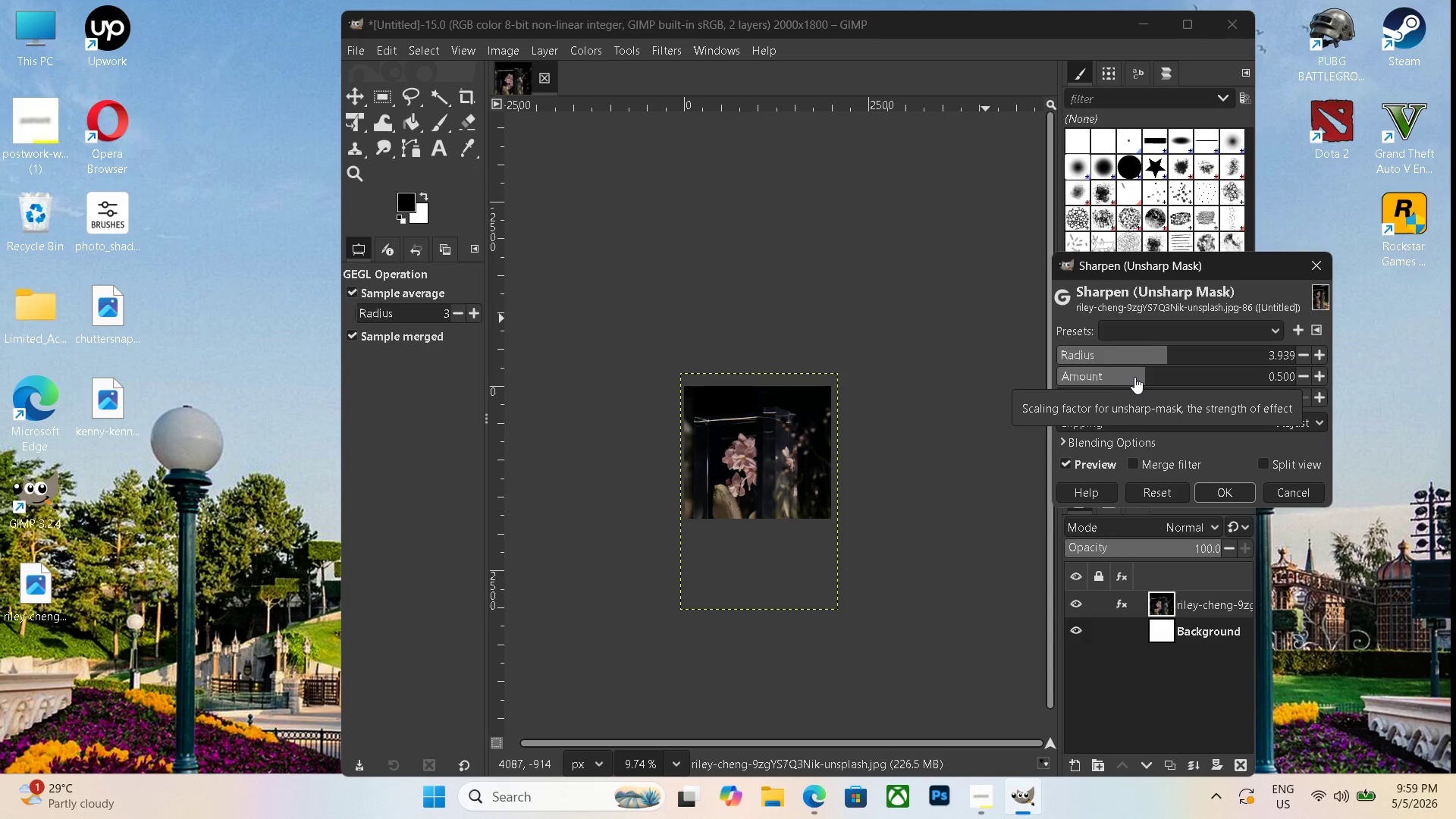 
left_click_drag(start_coordinate=[1134, 377], to_coordinate=[1150, 377])
 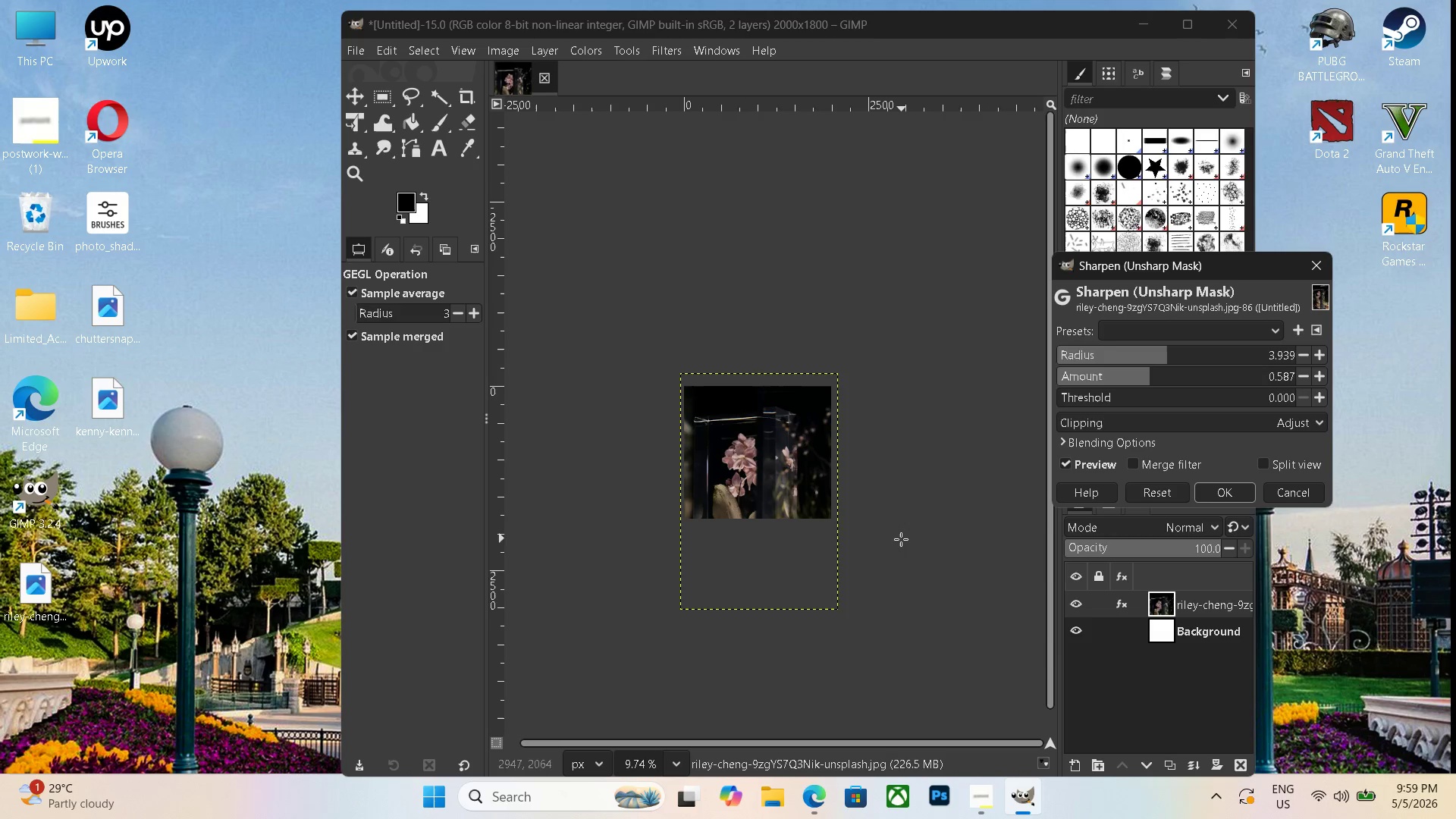 
left_click([900, 545])
 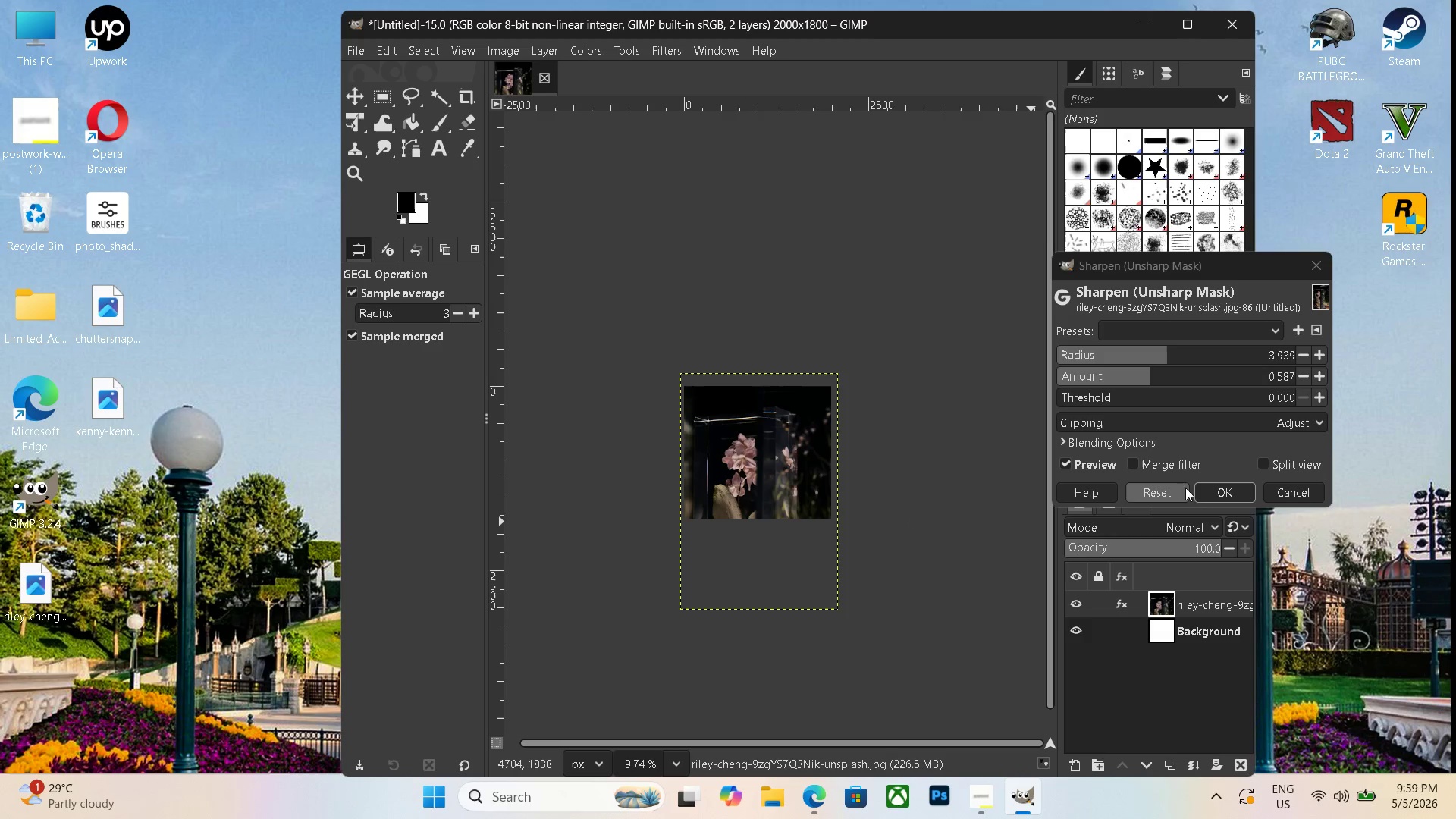 
left_click([1212, 492])
 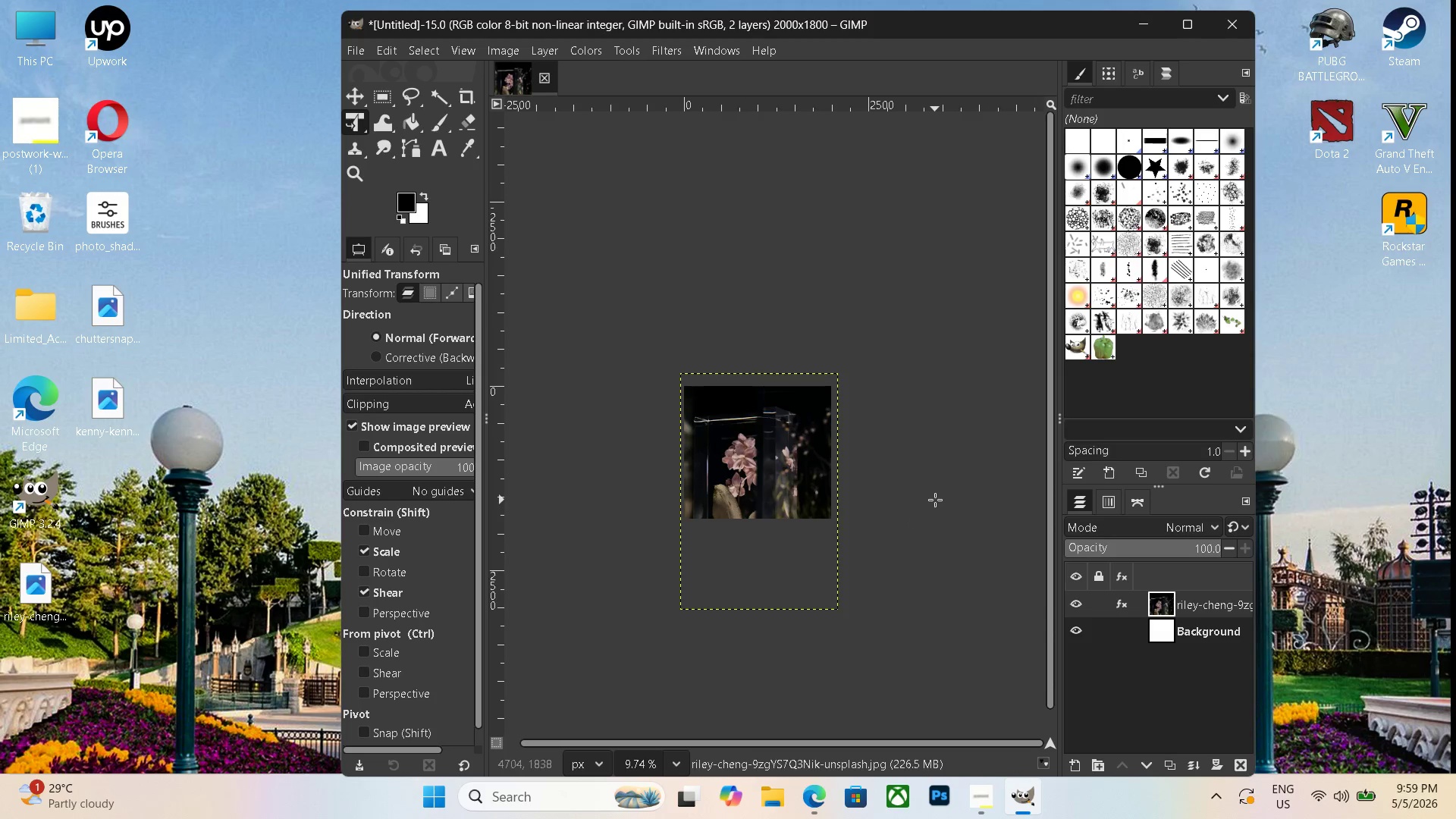 
key(Control+Shift+E)
 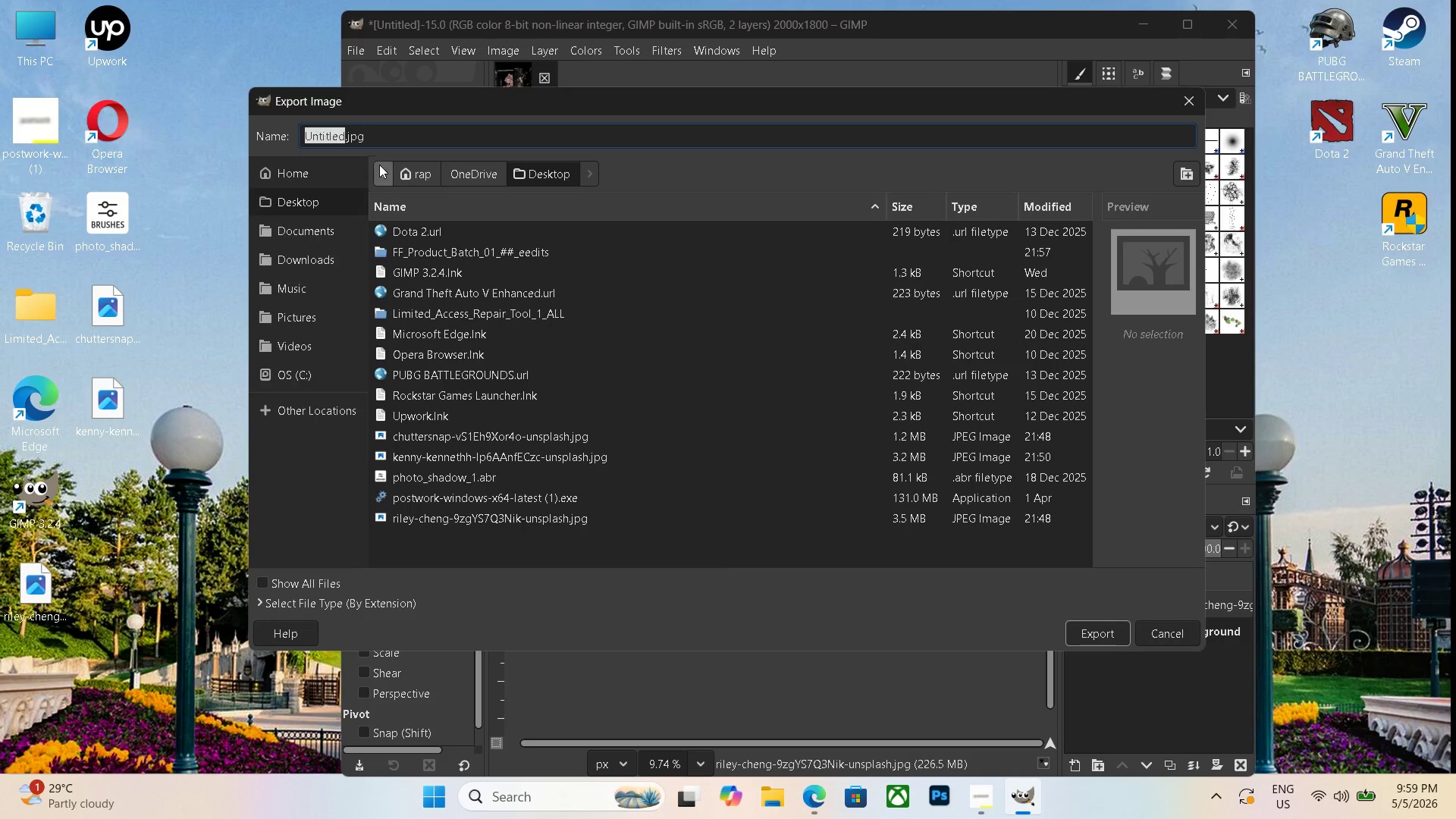 
double_click([390, 140])
 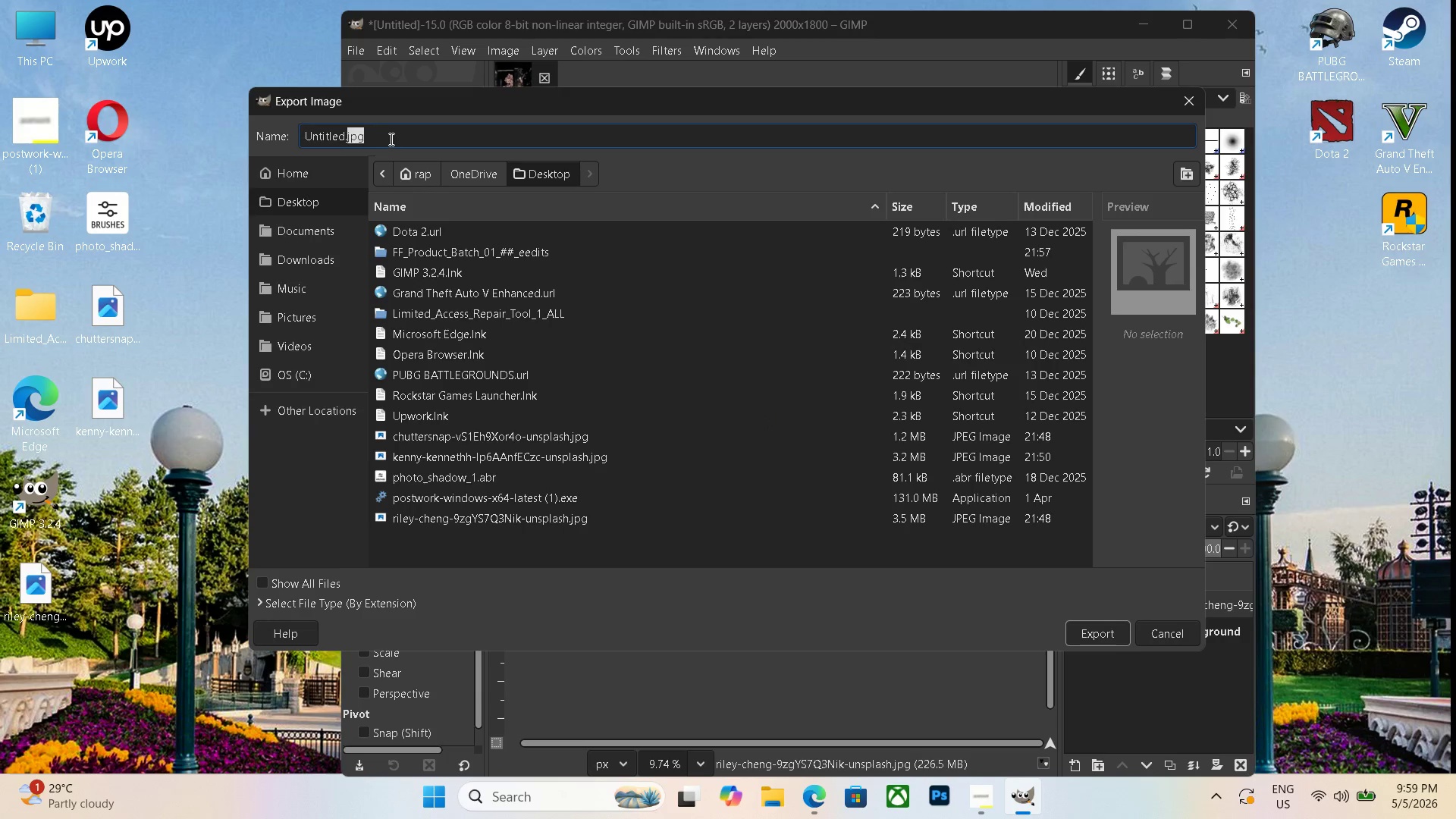 
triple_click([390, 139])
 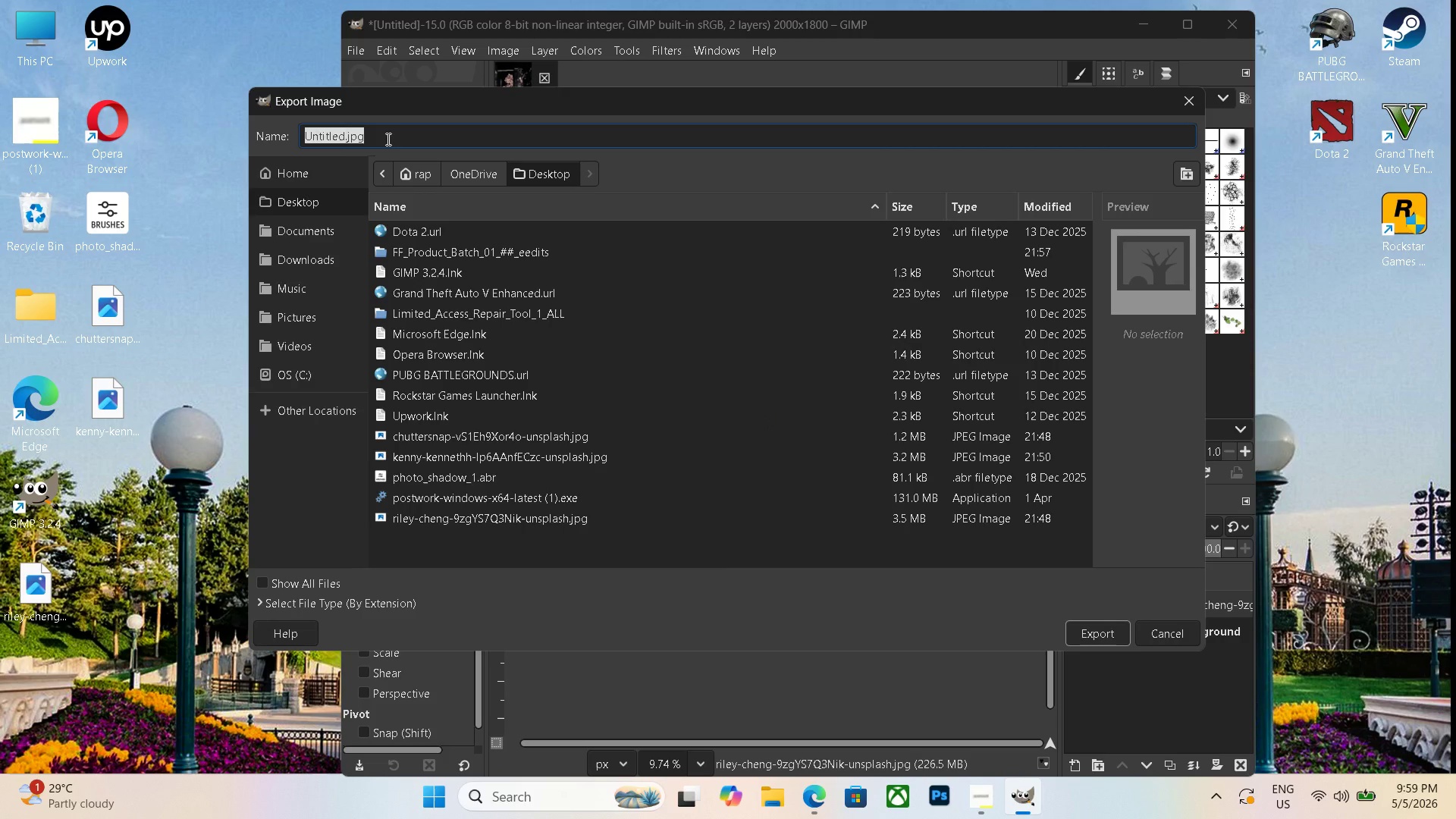 
key(Control+V)
 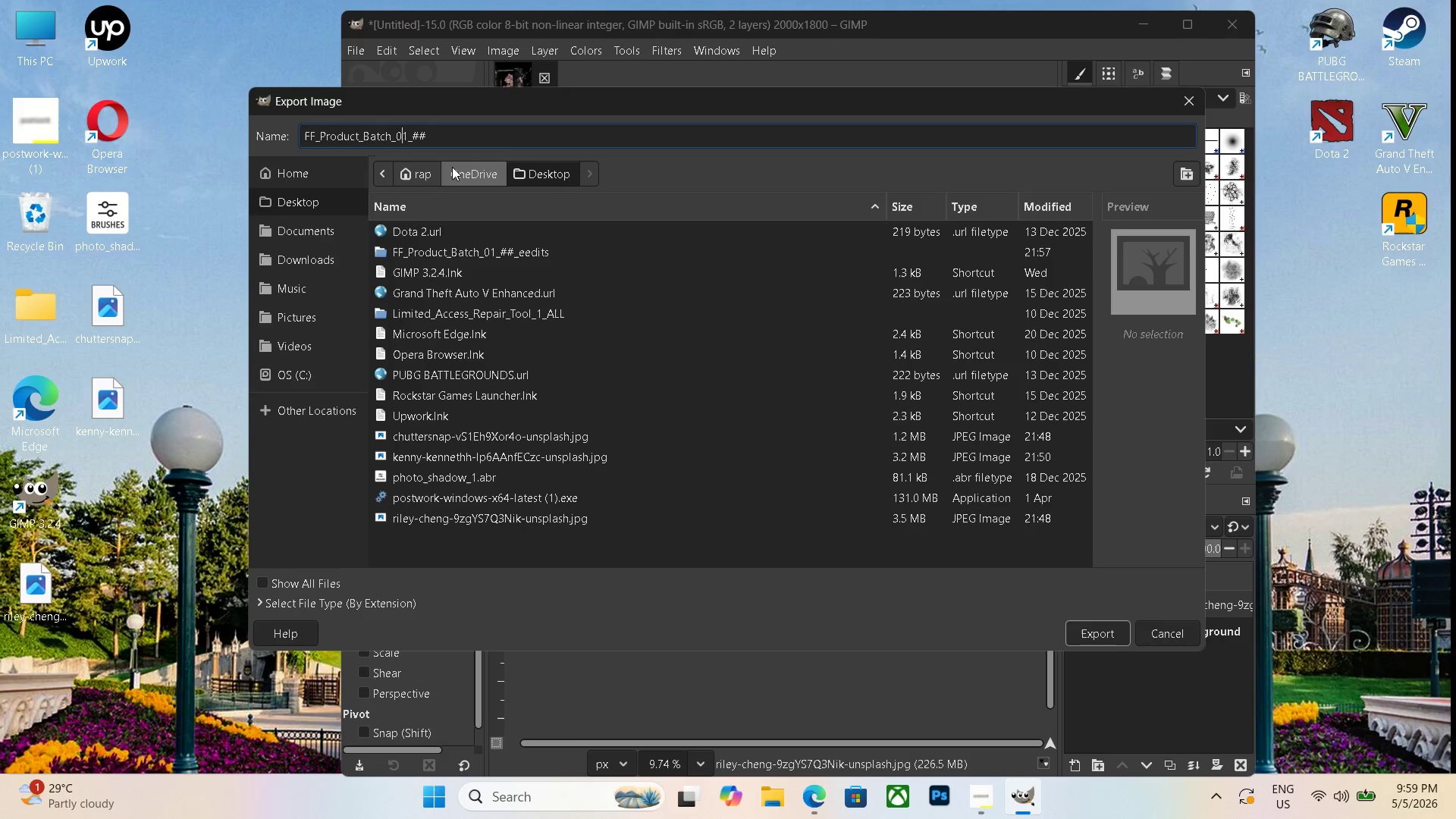 
key(ArrowRight)
 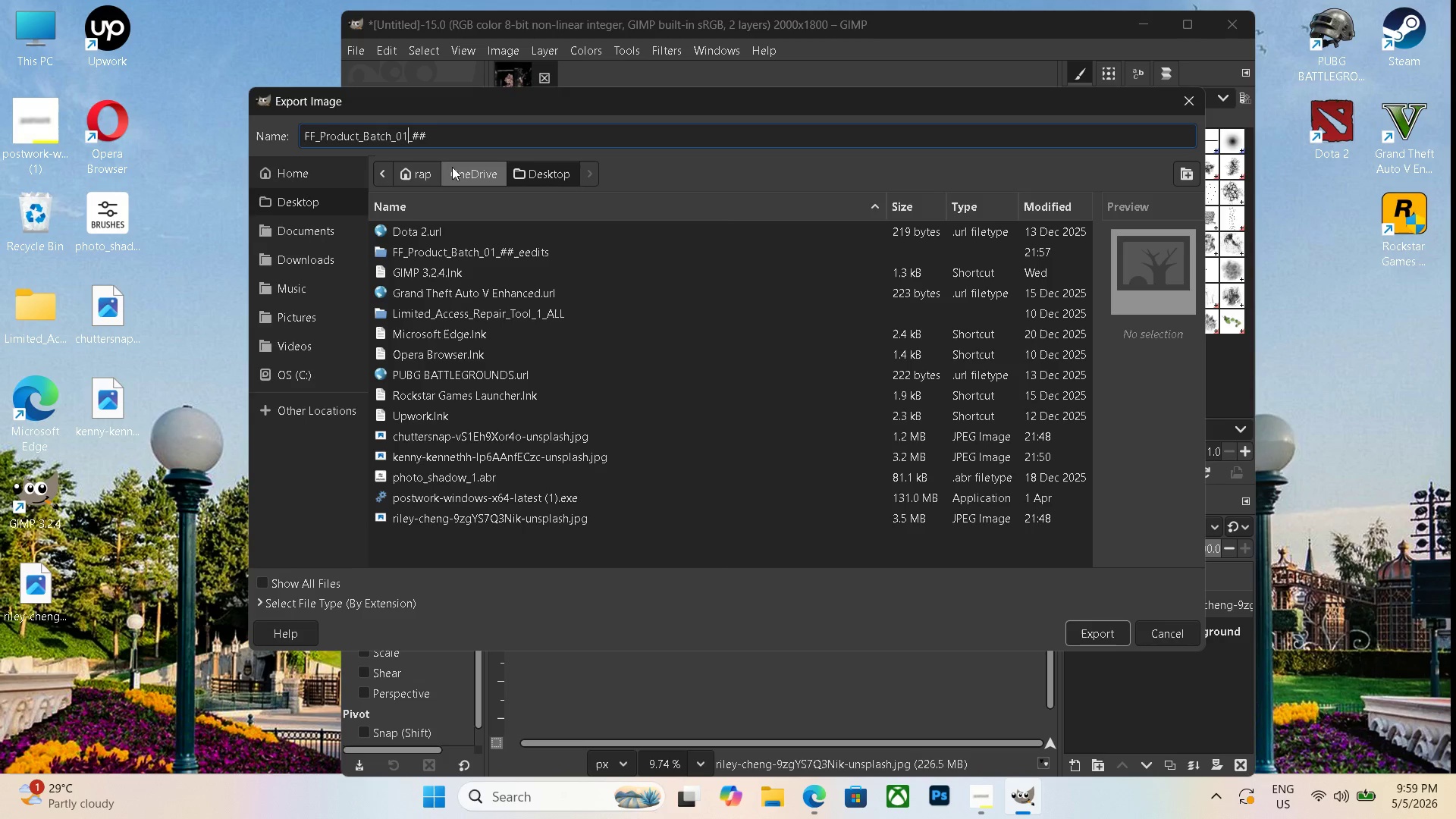 
key(Backspace)
 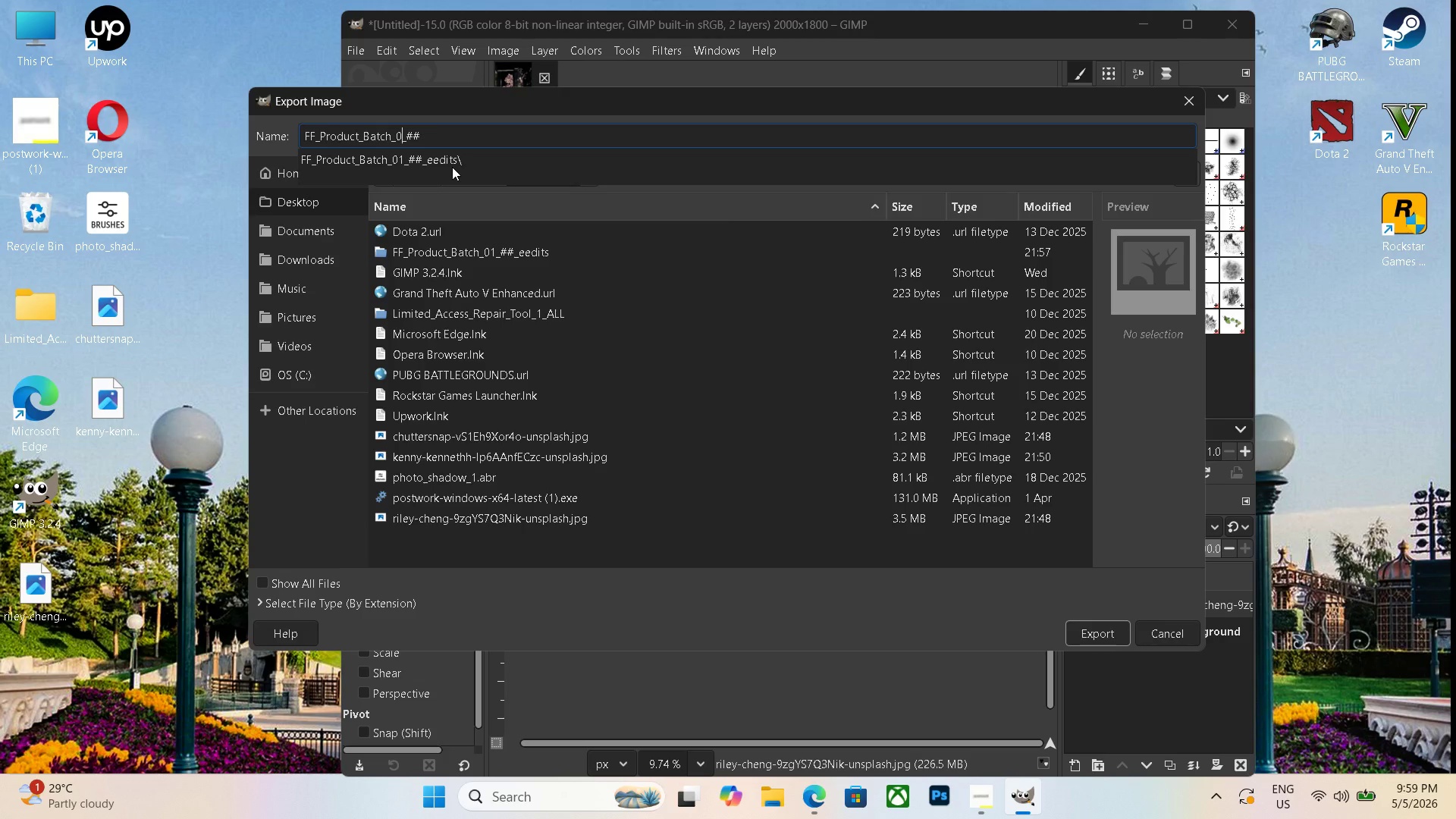 
key(Numpad2)
 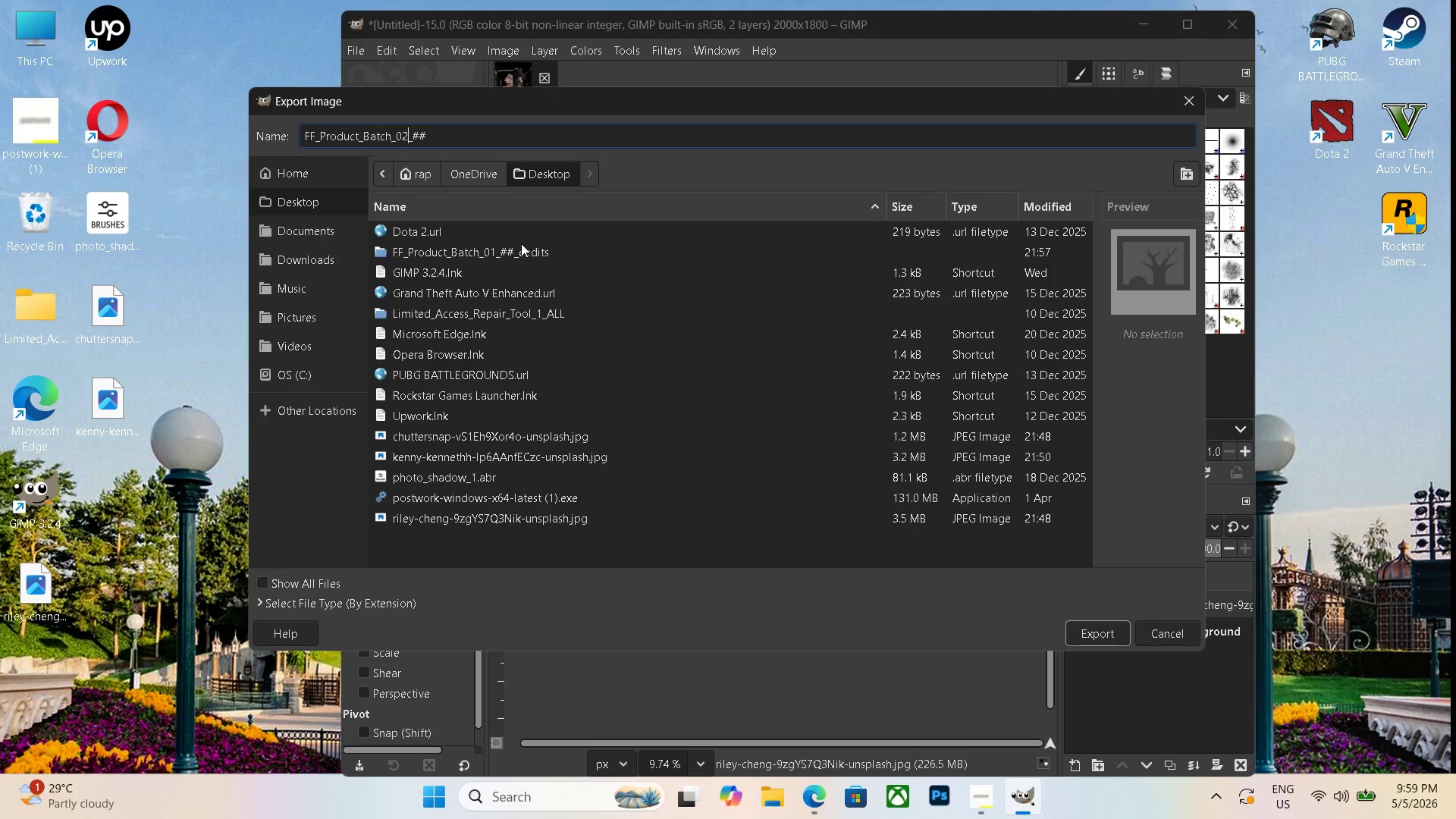 
wait(6.84)
 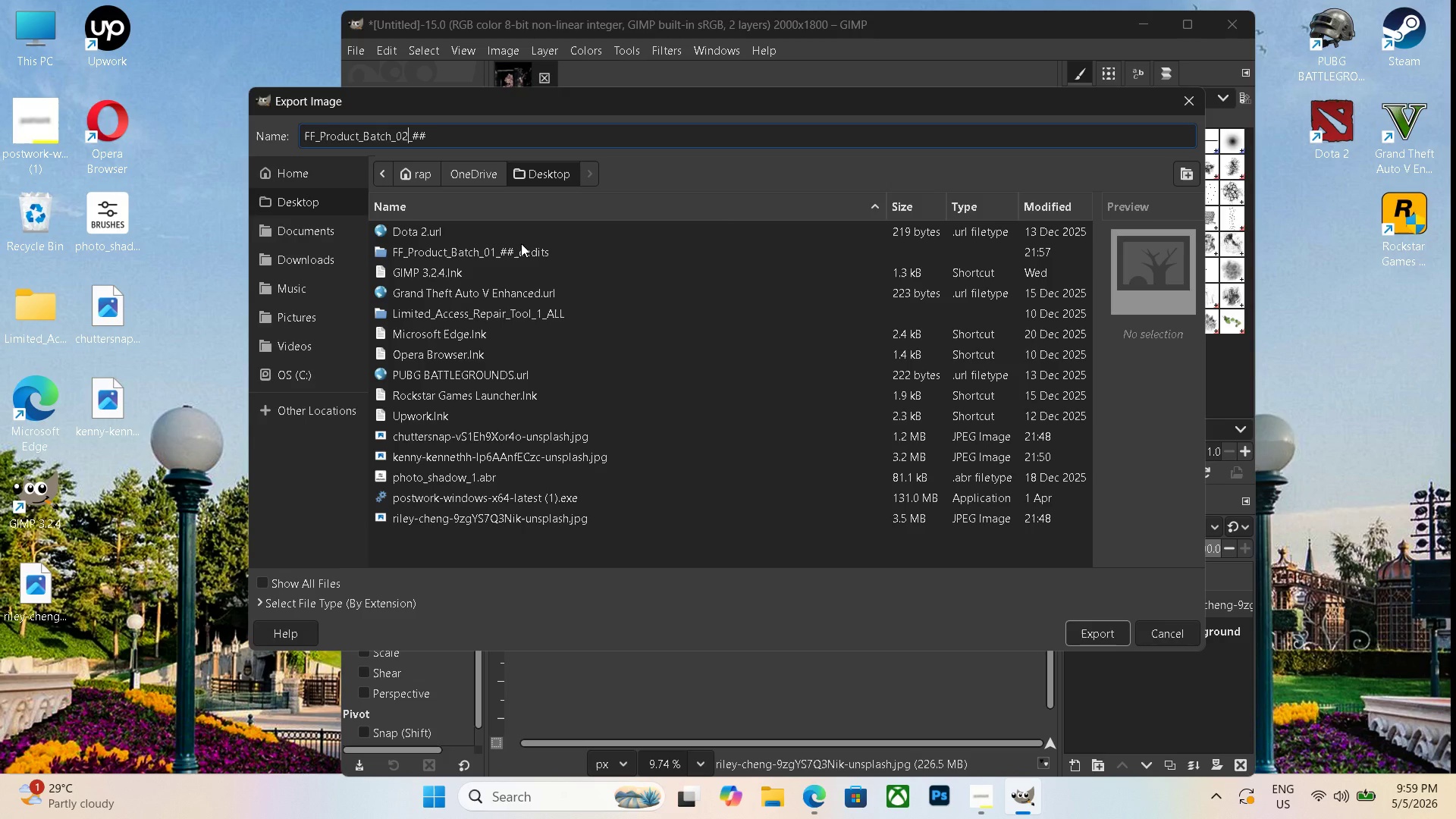 
double_click([271, 601])
 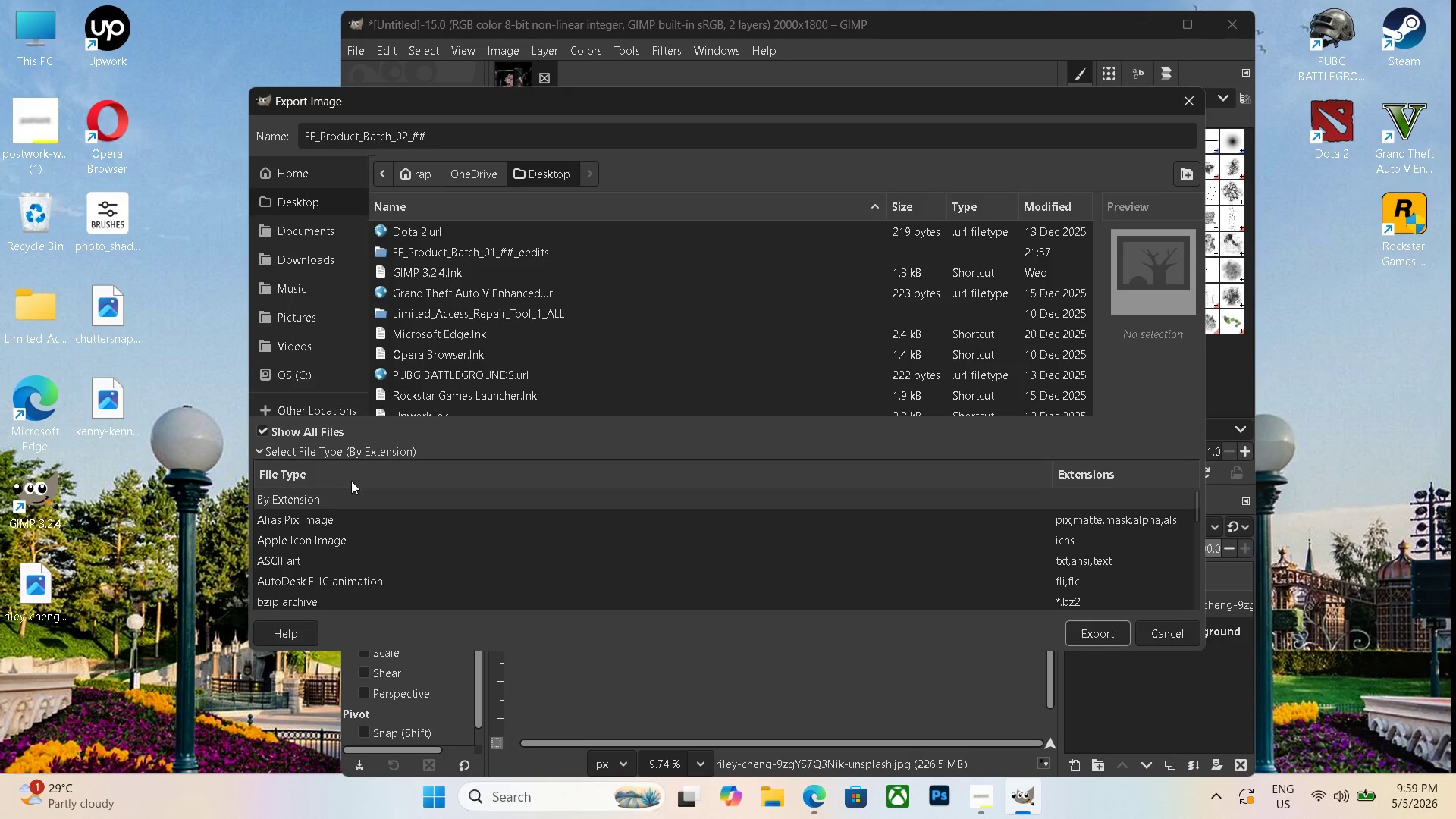 
scroll: coordinate [336, 549], scroll_direction: down, amount: 21.0
 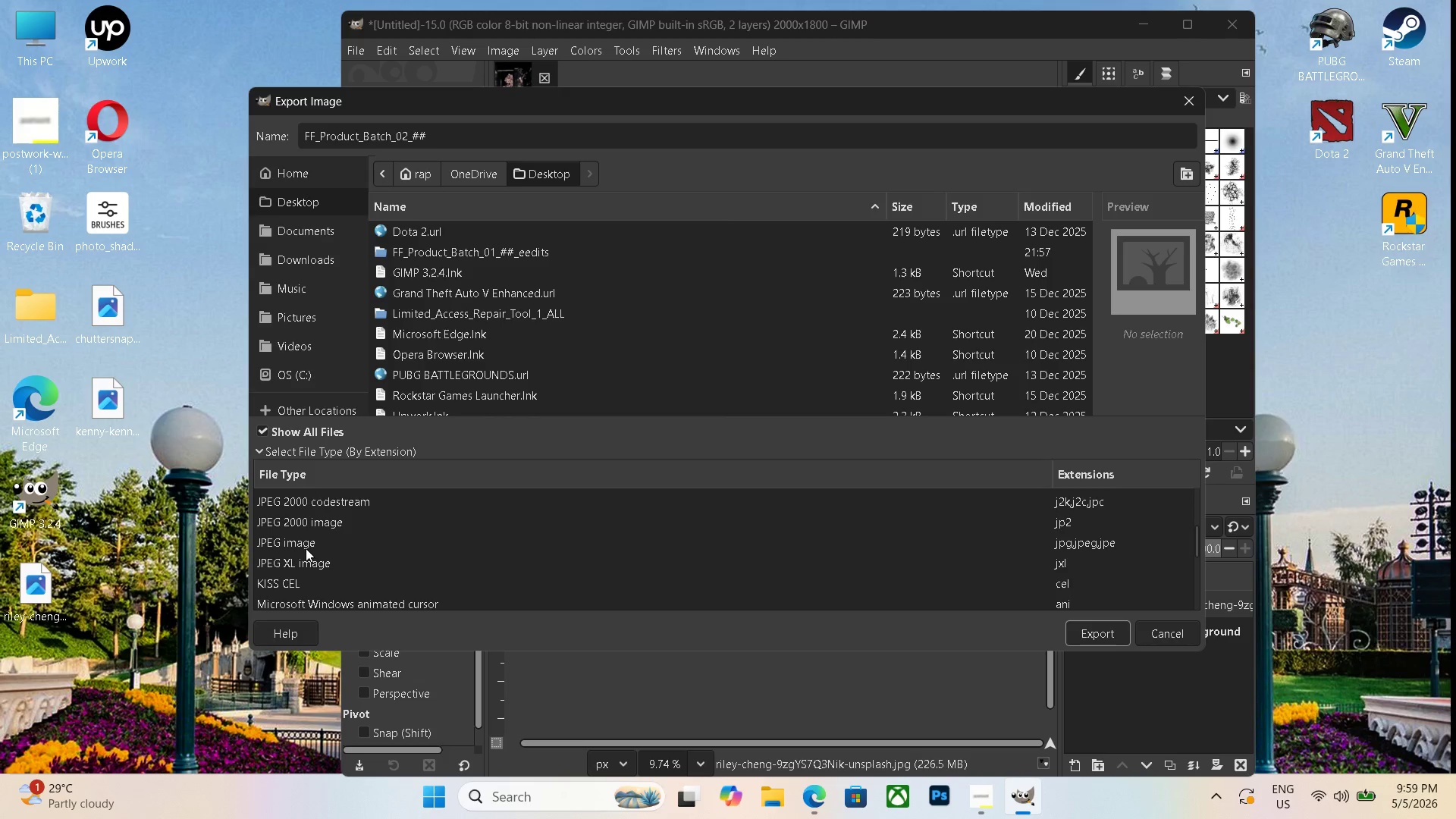 
left_click([302, 544])
 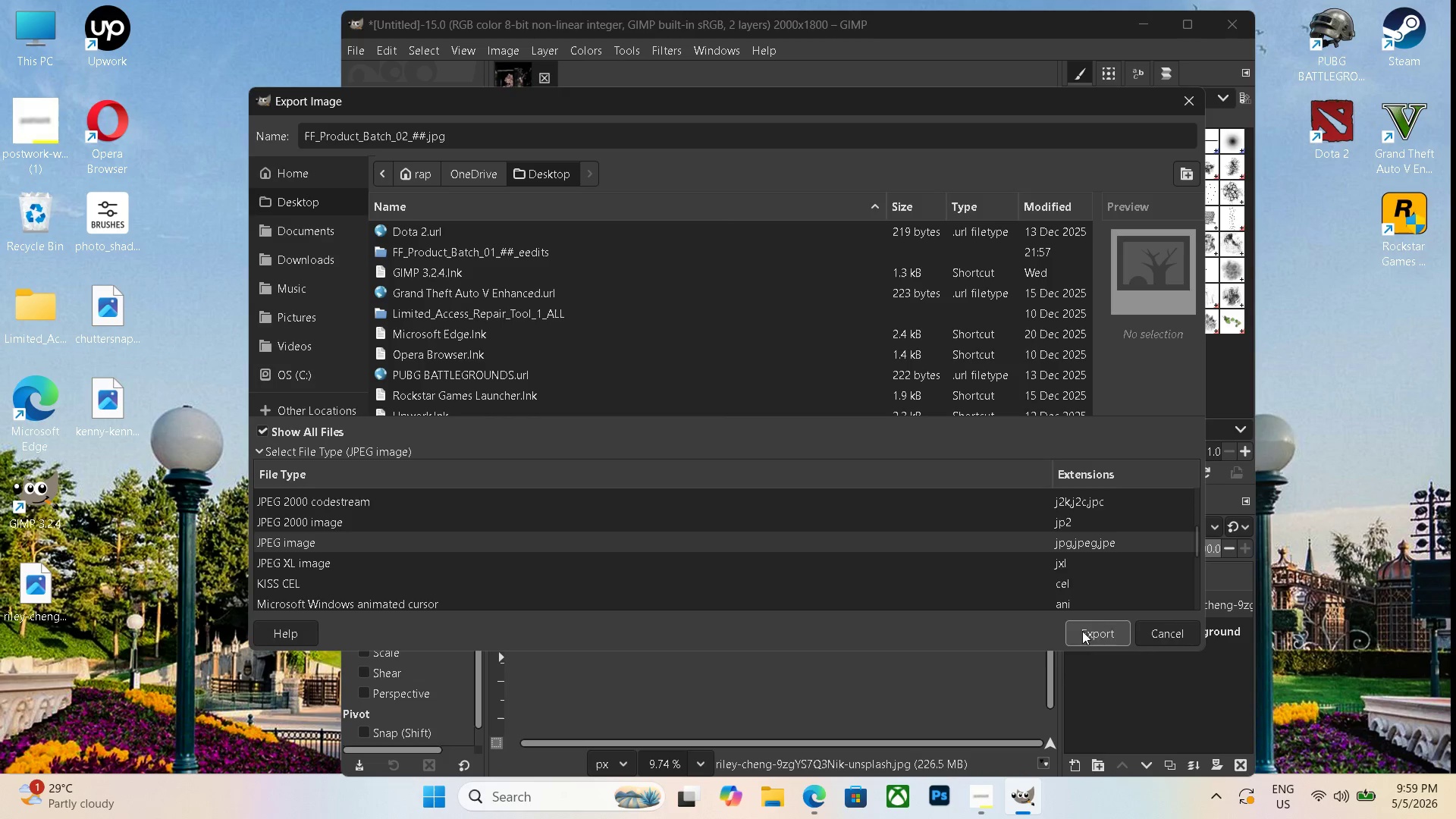 
left_click([1089, 631])
 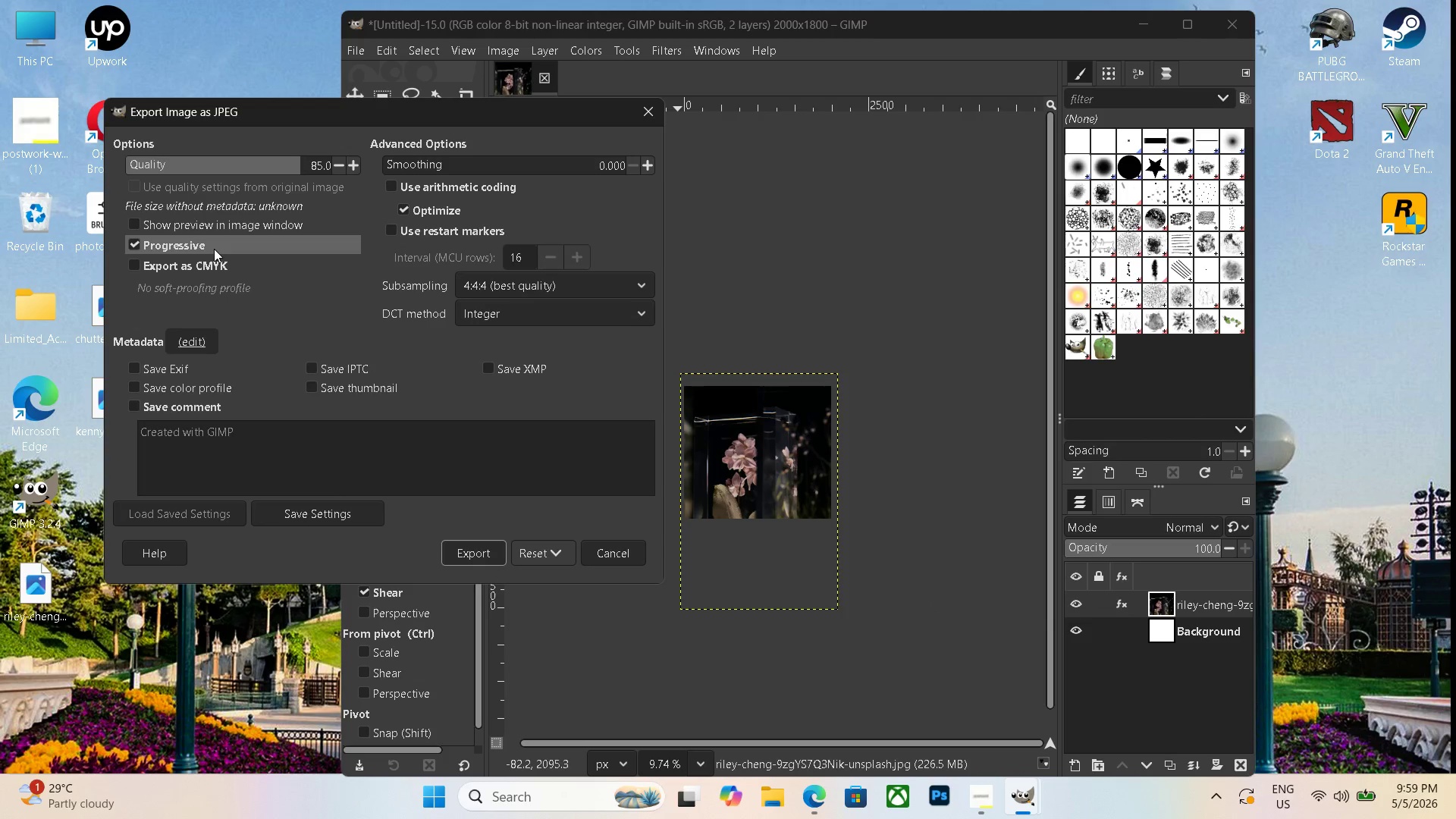 
left_click([467, 550])
 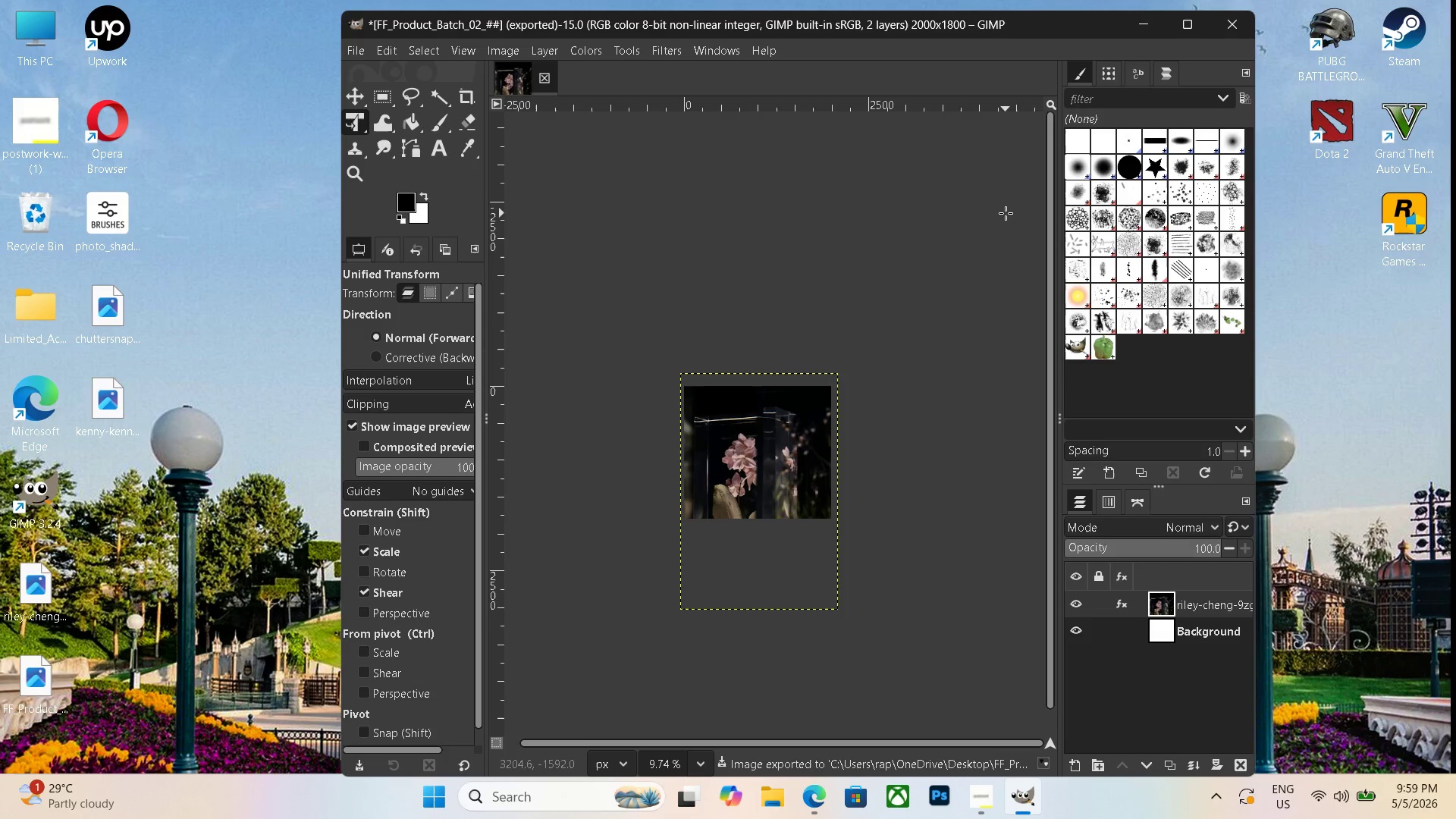 
left_click([1145, 30])
 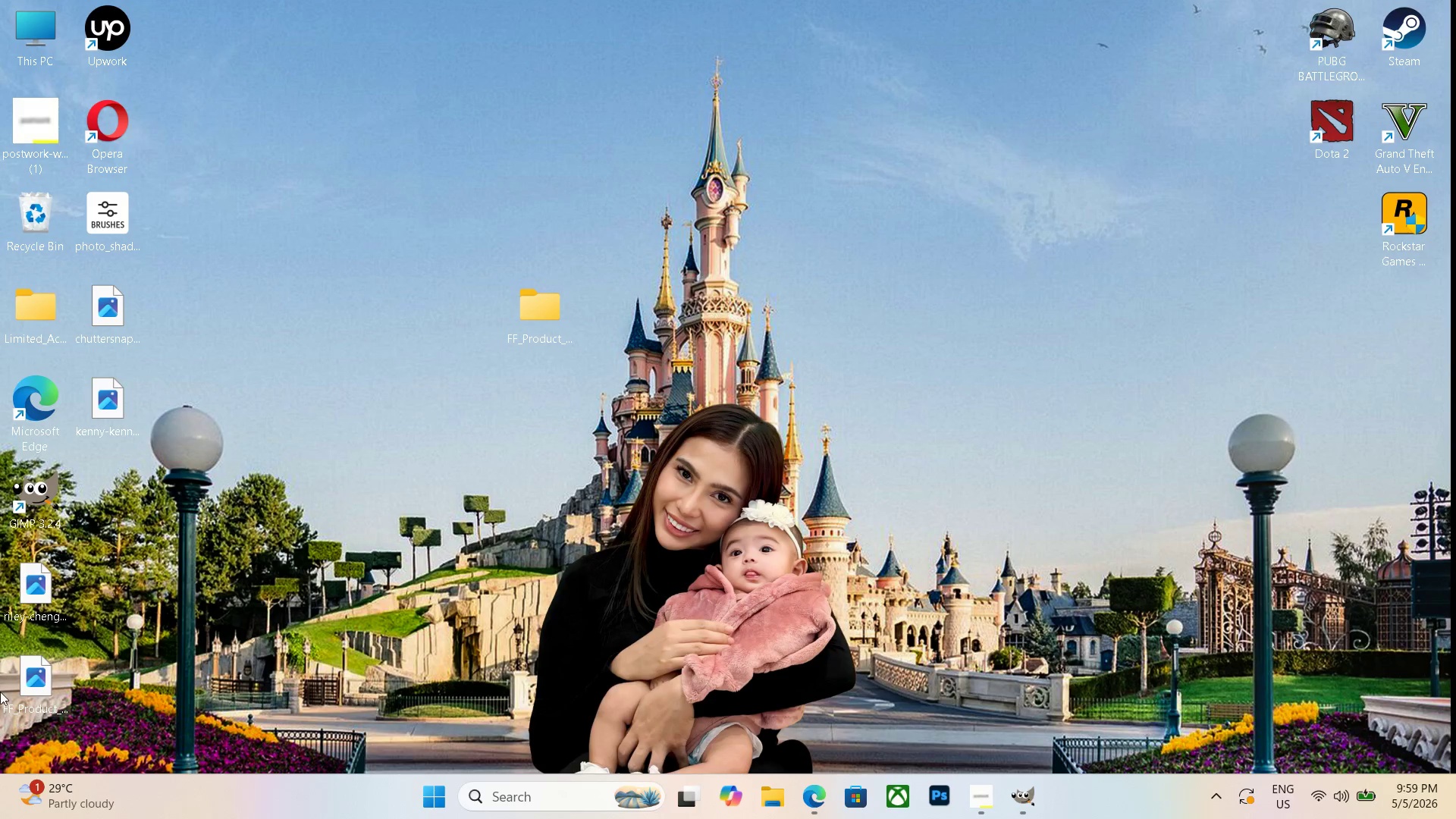 
left_click_drag(start_coordinate=[22, 697], to_coordinate=[517, 339])
 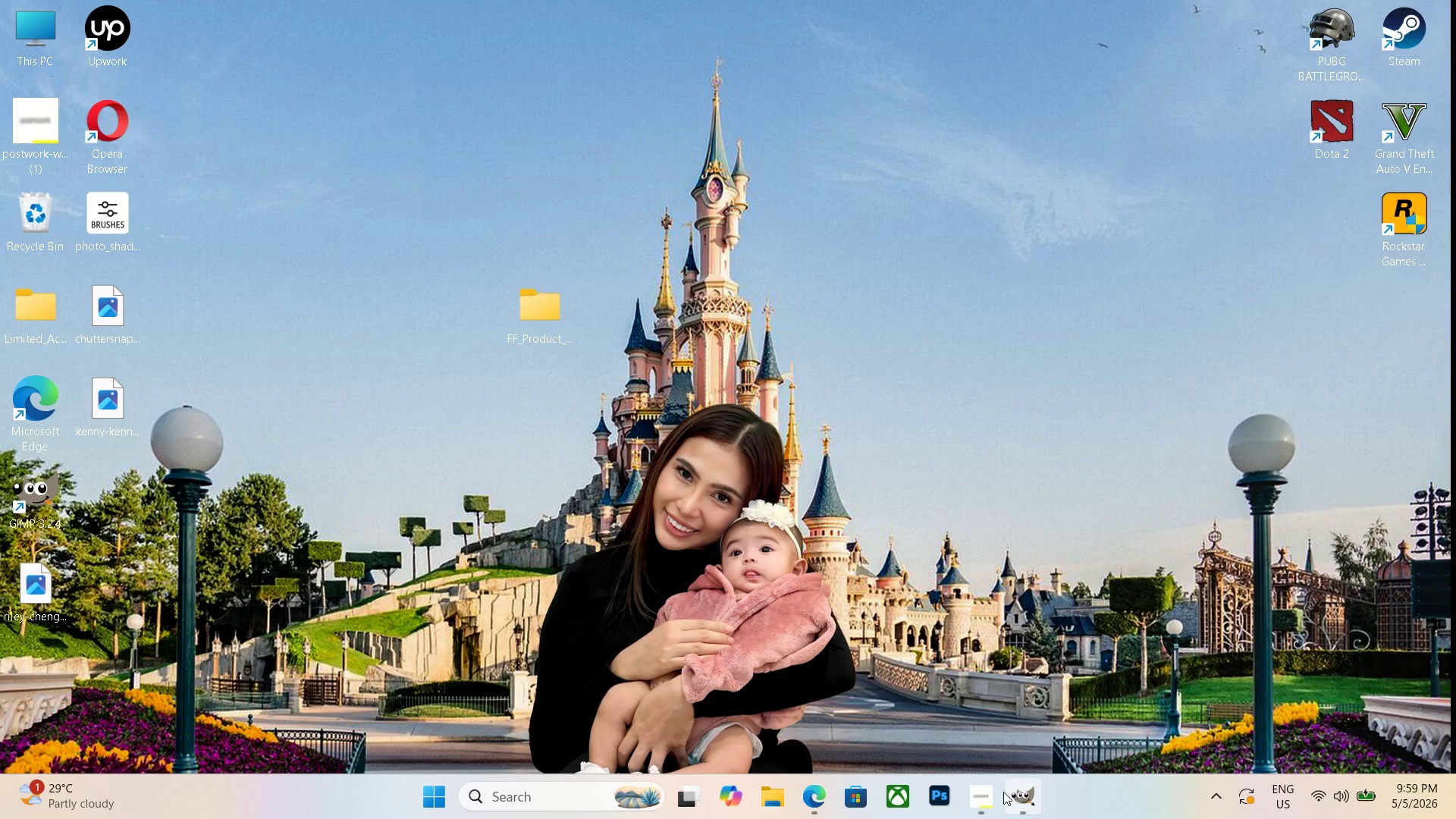 
left_click([978, 794])